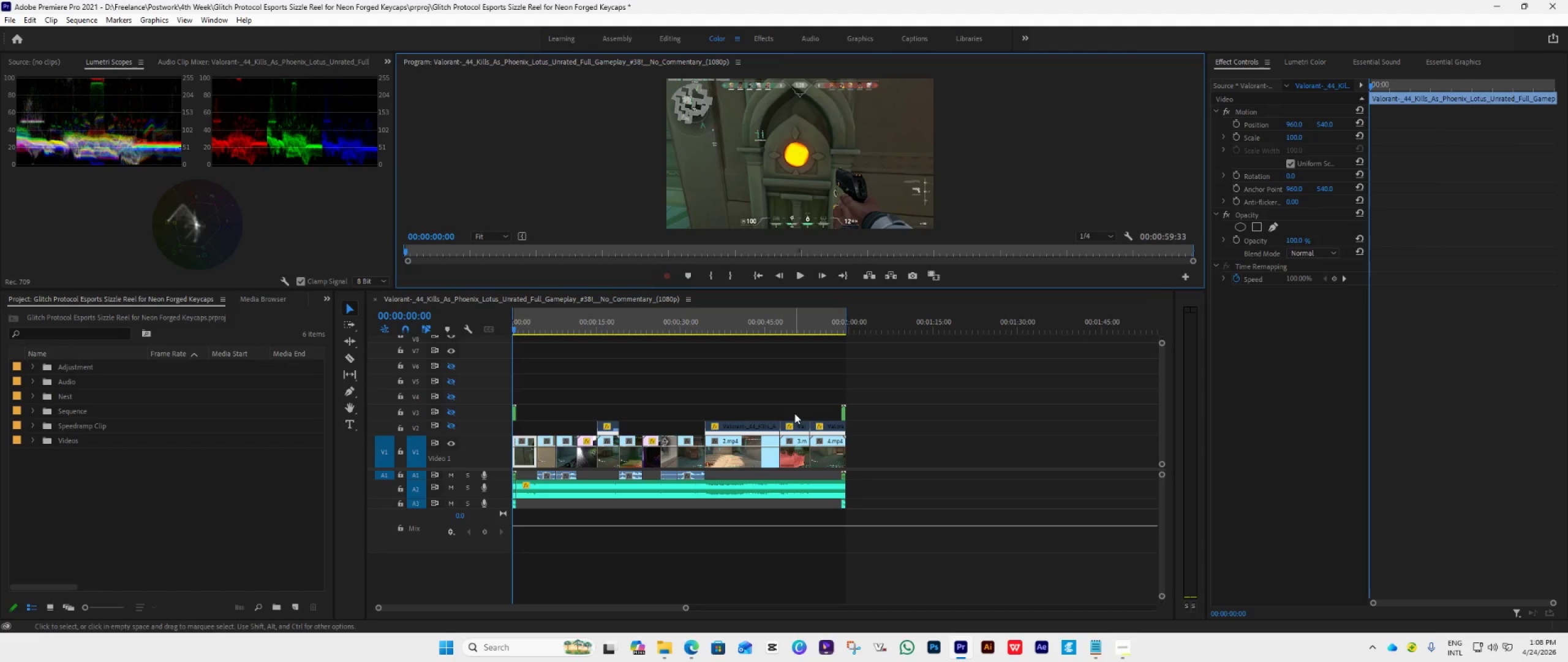 
key(Space)
 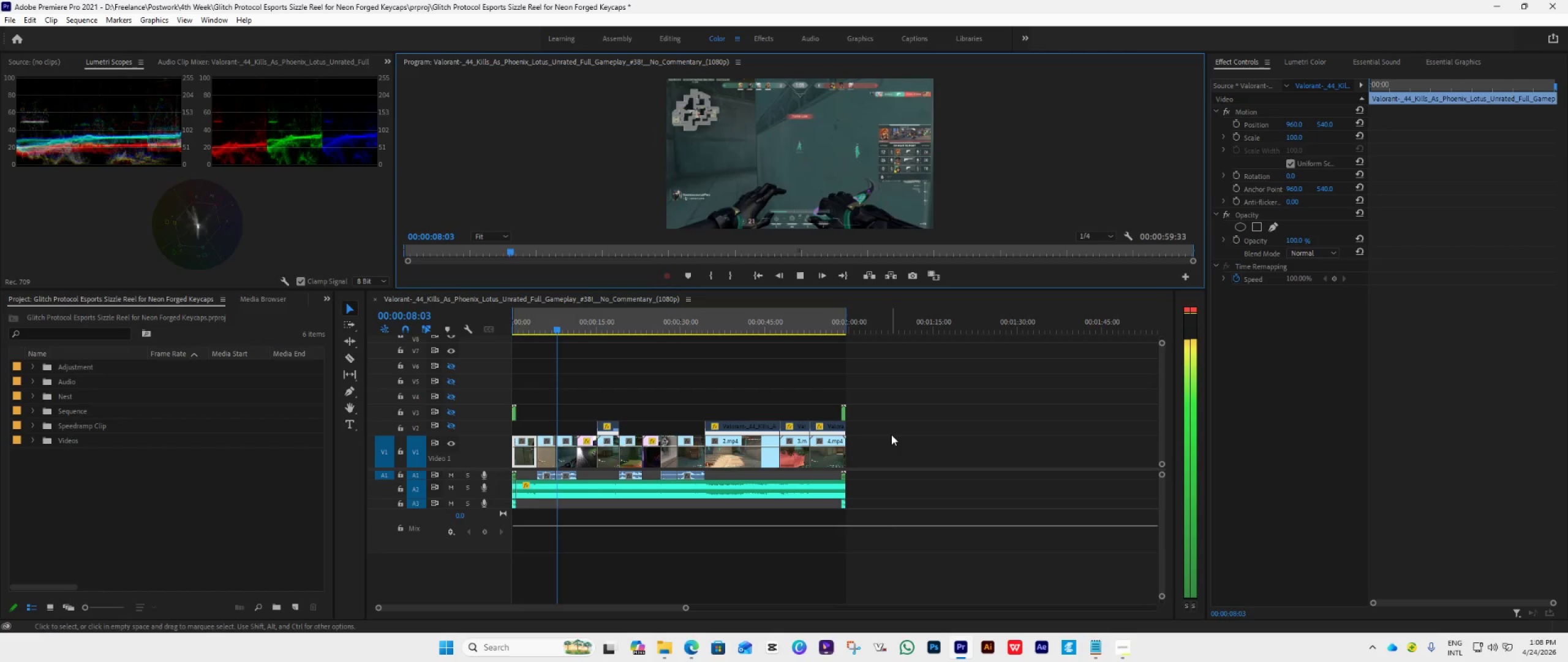 
wait(13.14)
 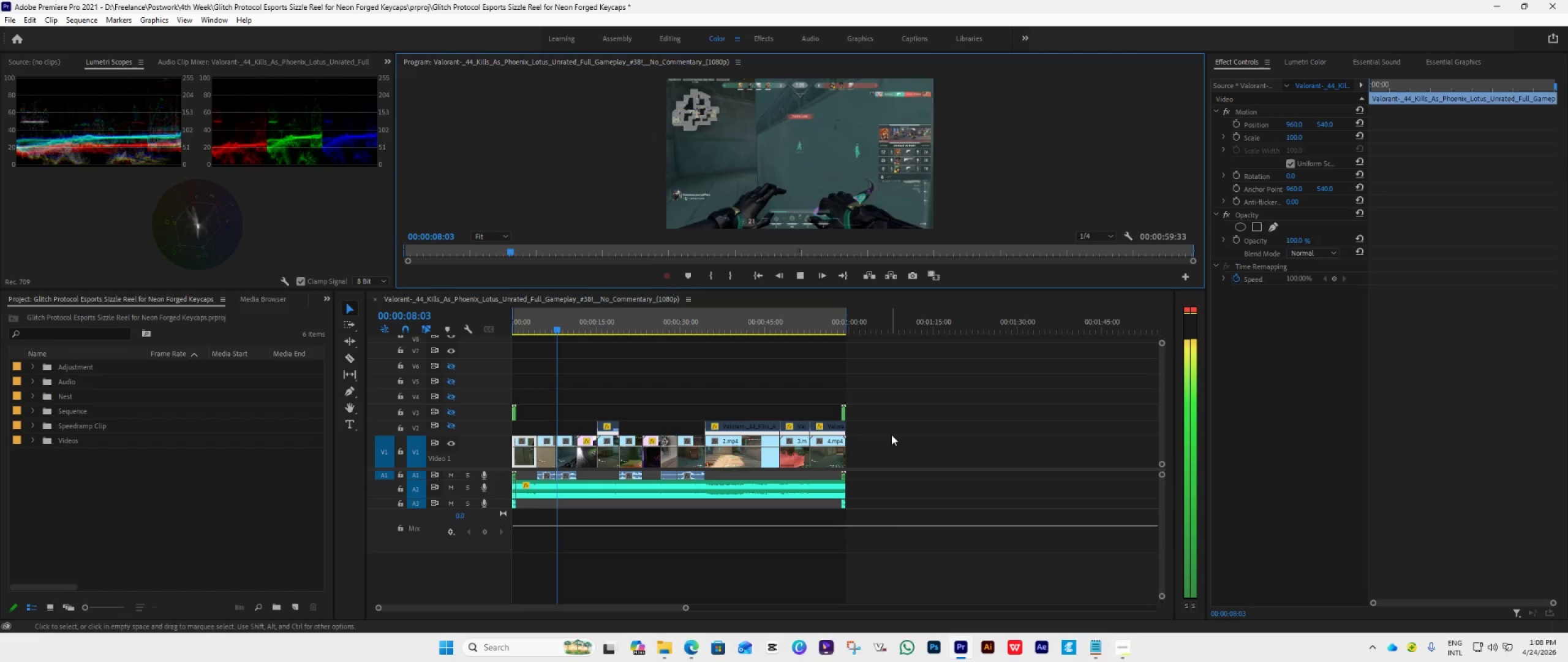 
key(Space)
 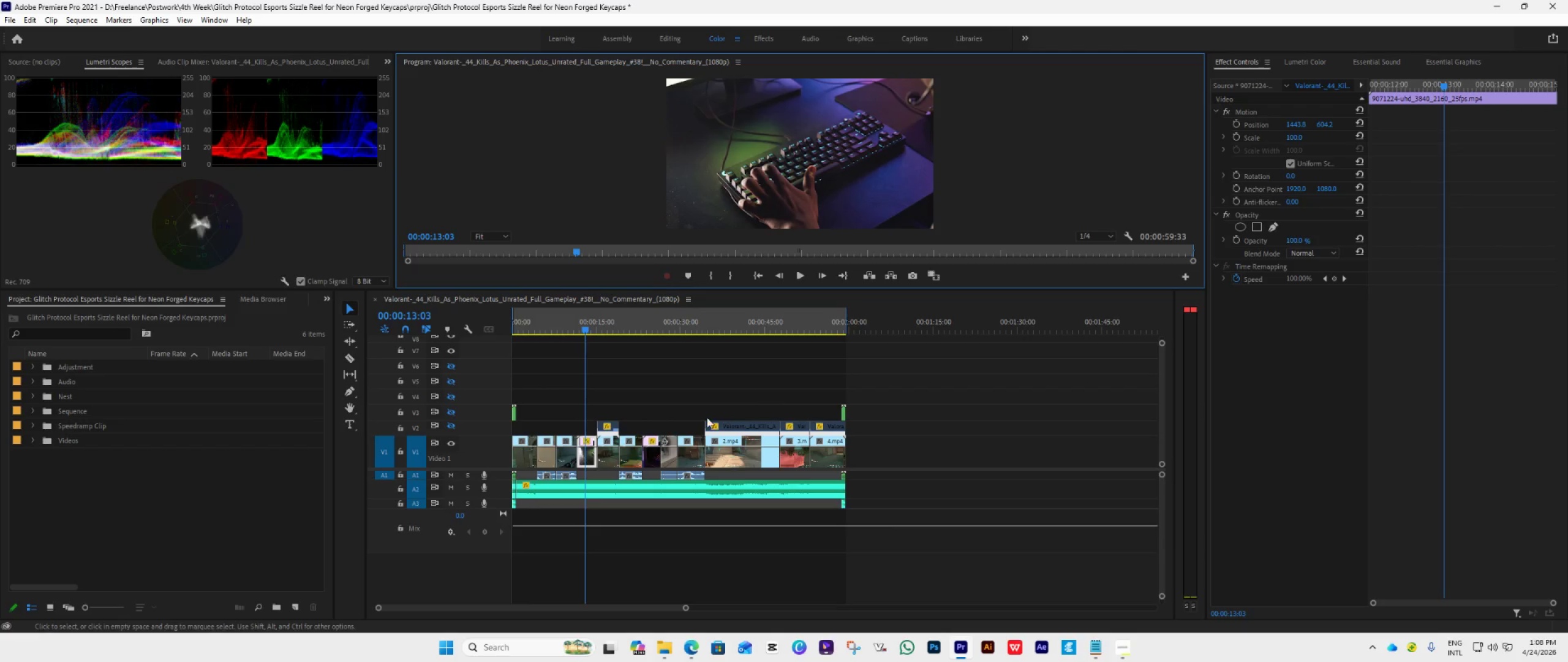 
hold_key(key=AltLeft, duration=0.64)
scroll: coordinate [680, 452], scroll_direction: up, amount: 37.0
 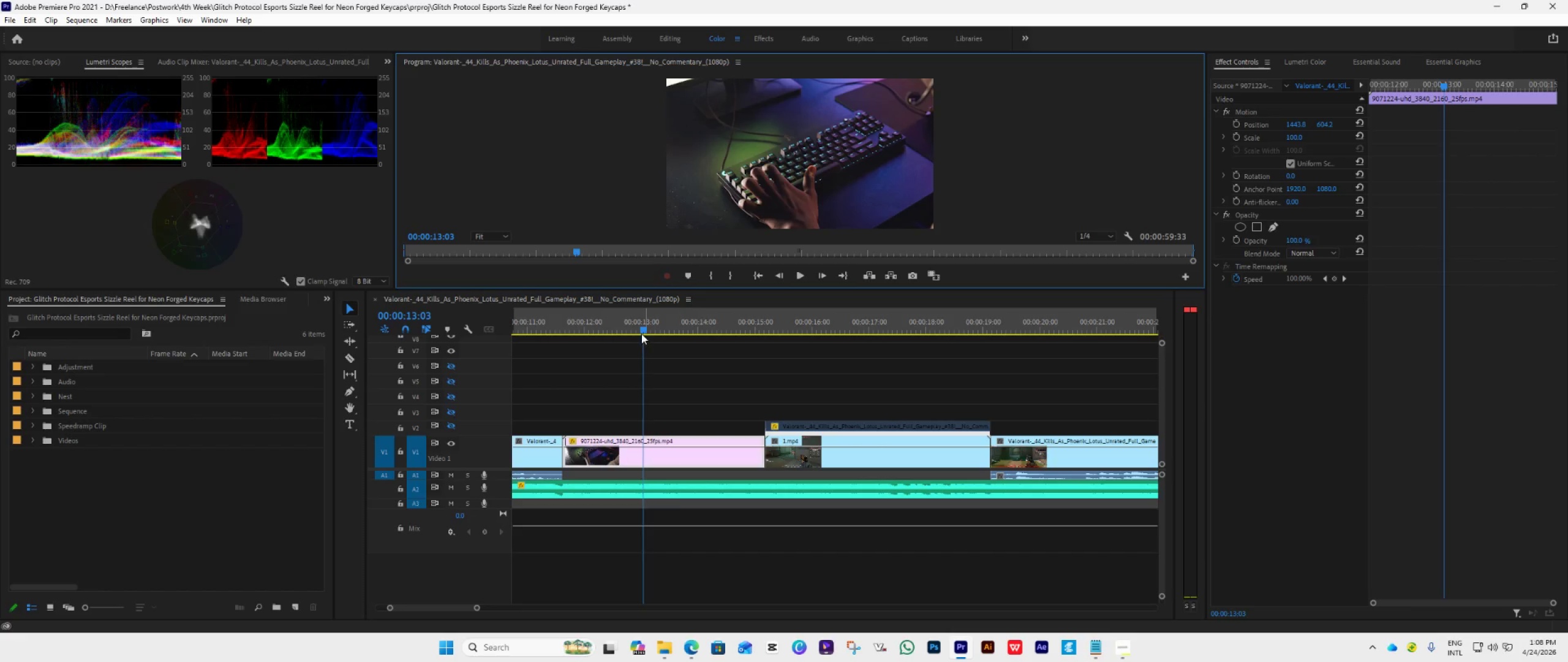 
hold_key(key=AltLeft, duration=0.62)
 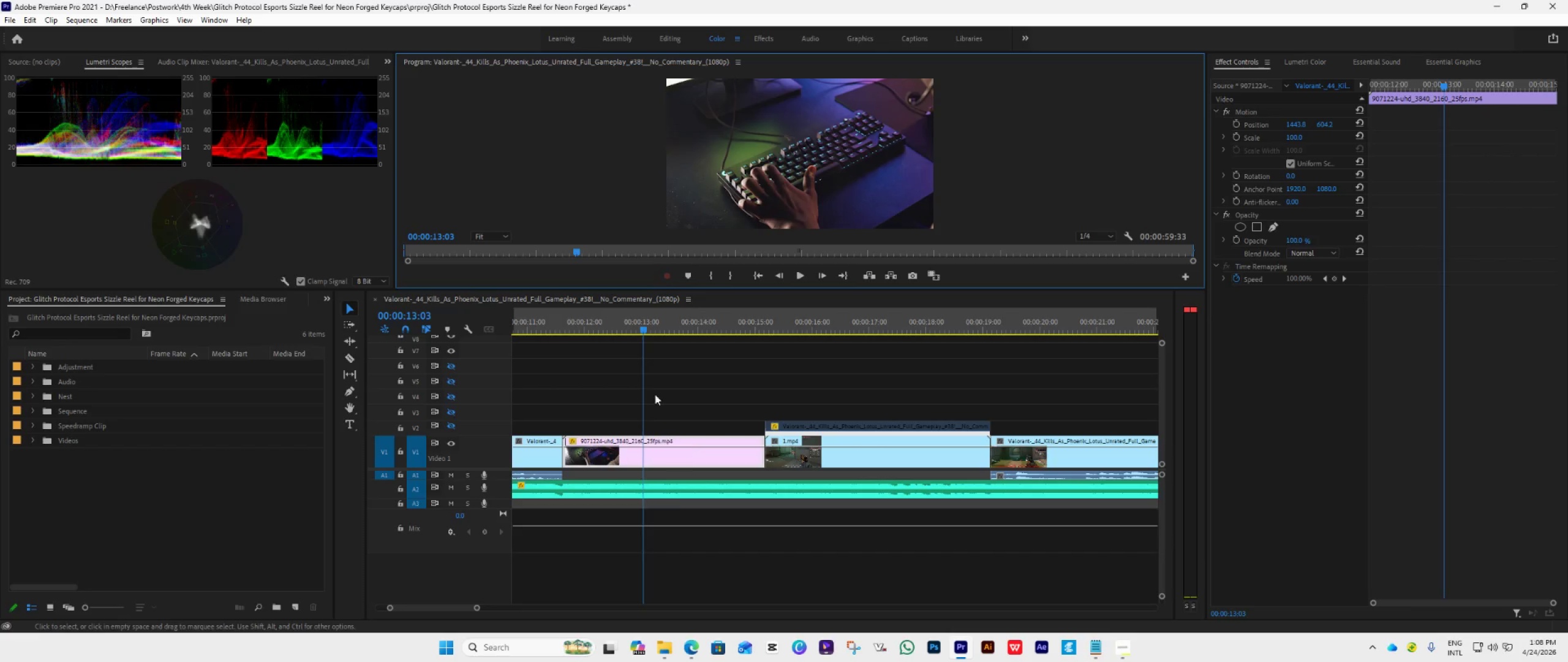 
left_click_drag(start_coordinate=[641, 332], to_coordinate=[545, 398])
 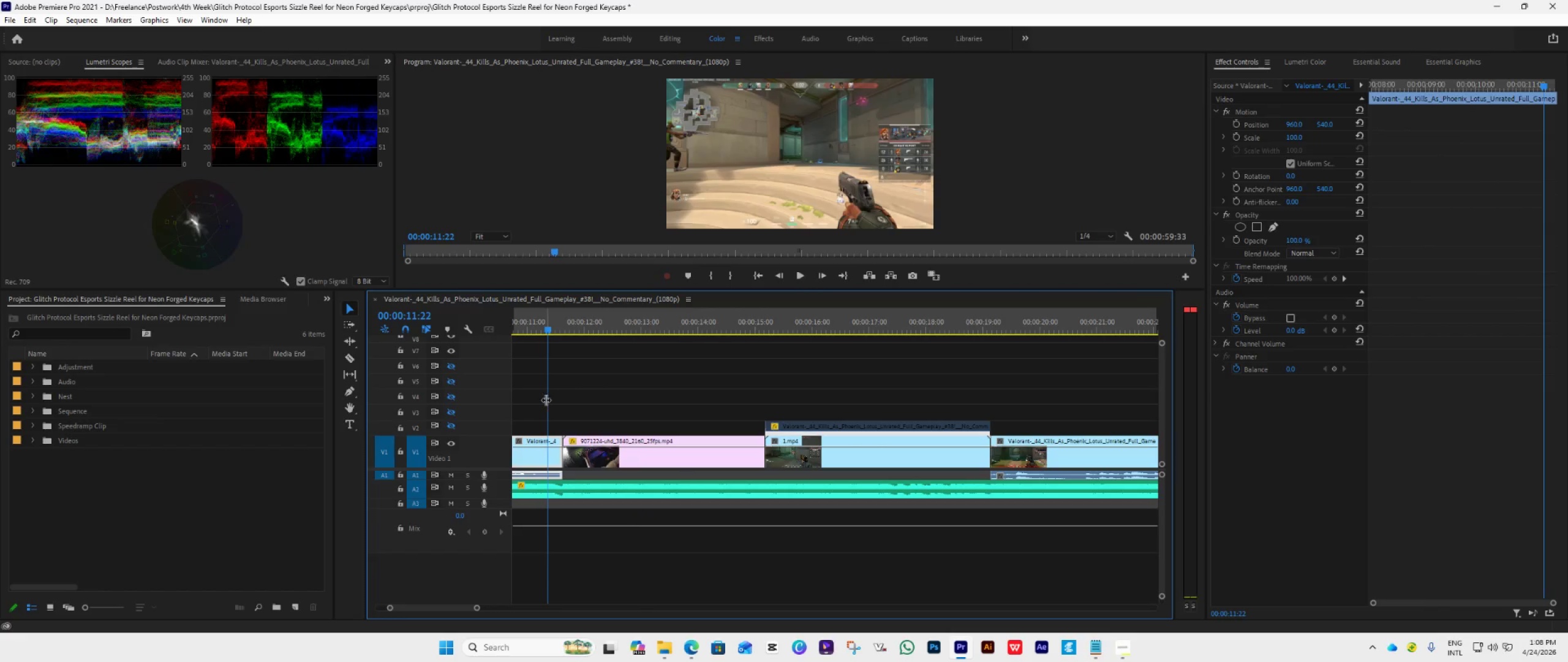 
key(Space)
 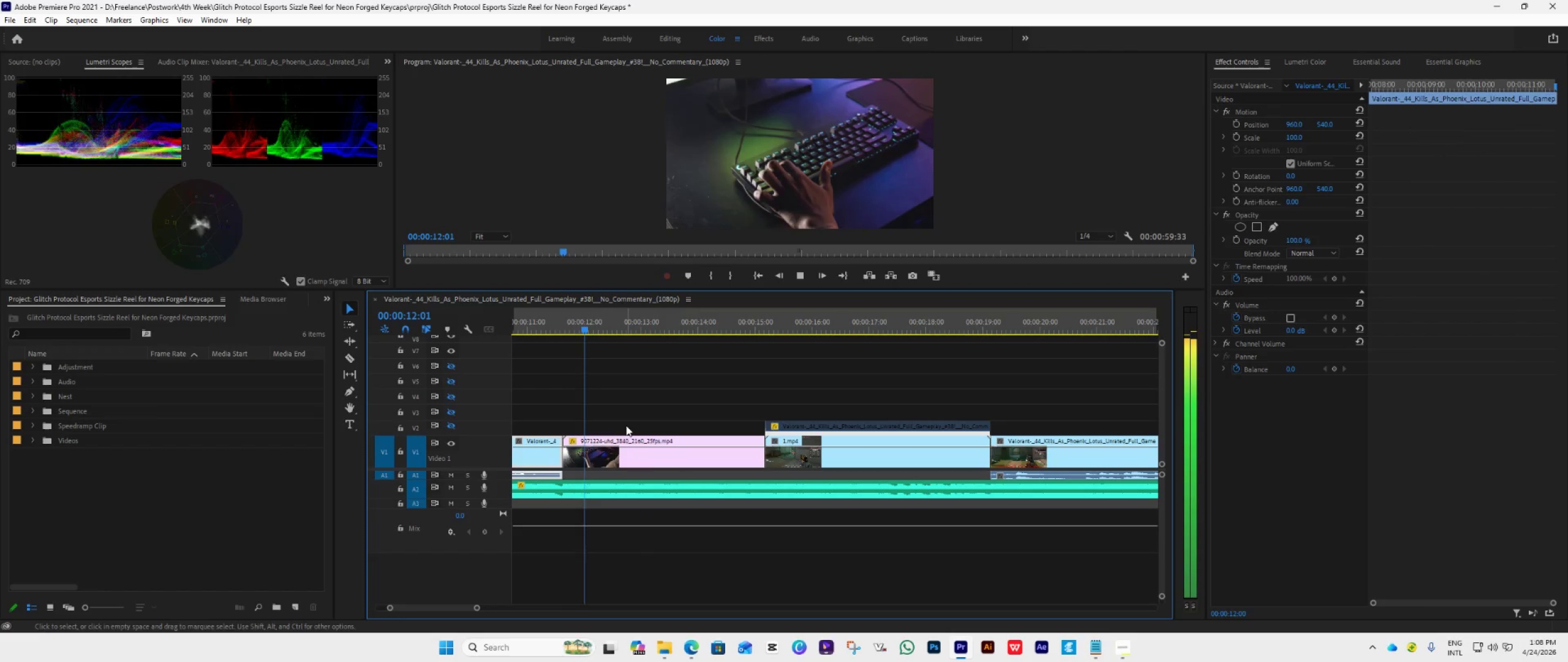 
key(Space)
 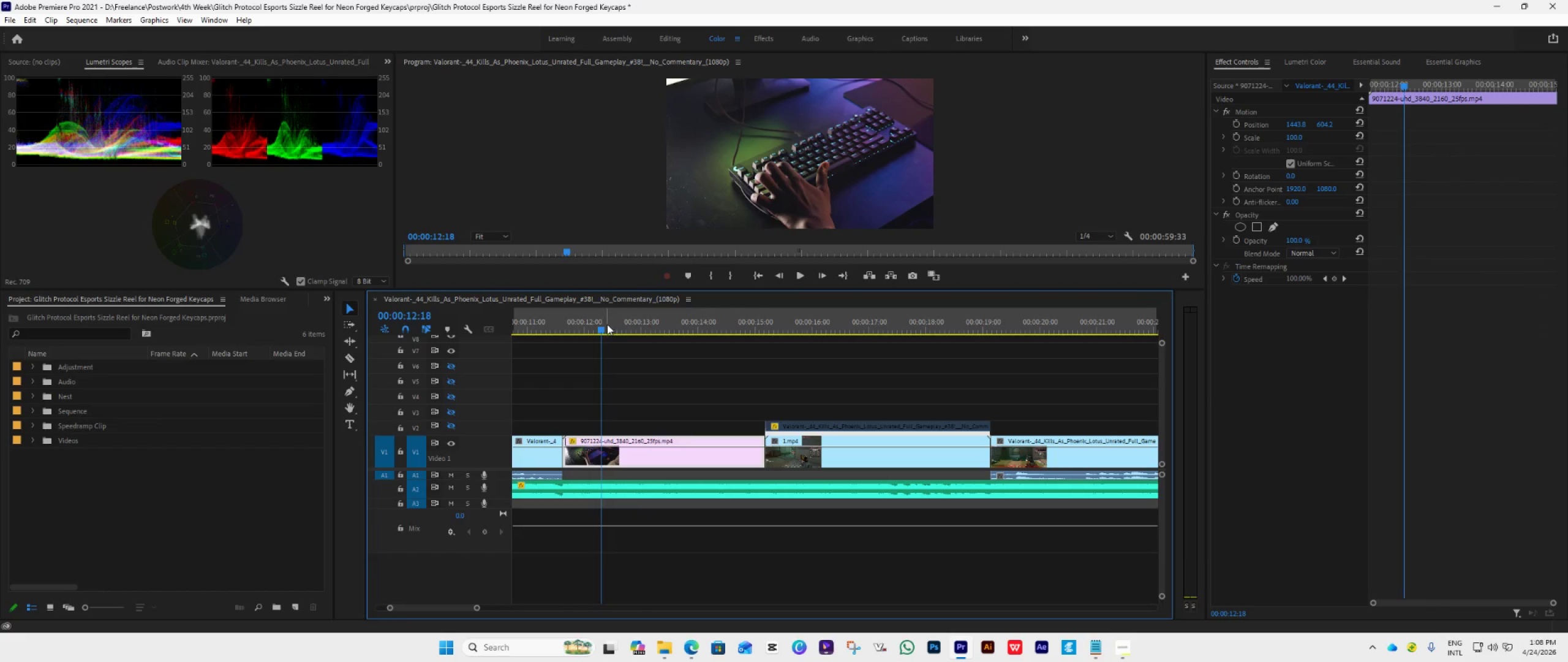 
left_click_drag(start_coordinate=[604, 328], to_coordinate=[565, 368])
 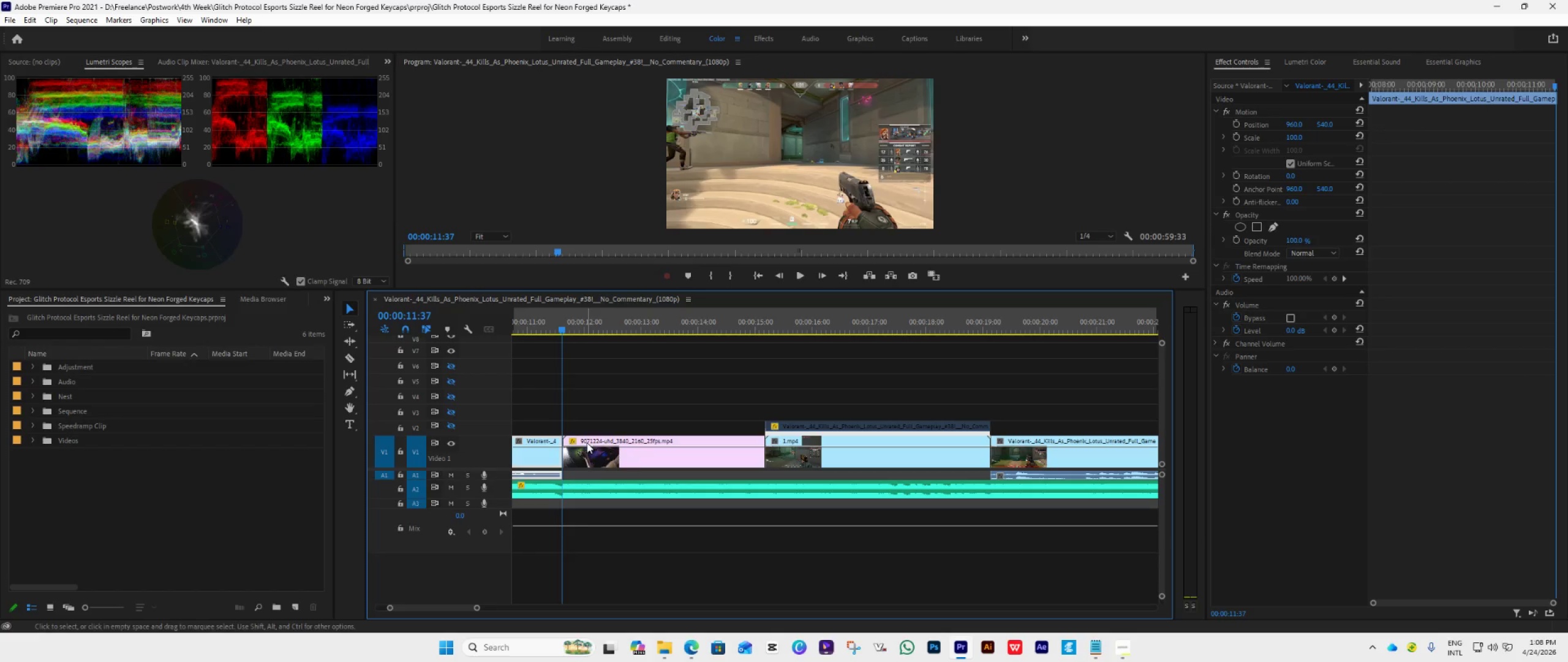 
scroll: coordinate [619, 468], scroll_direction: up, amount: 9.0
 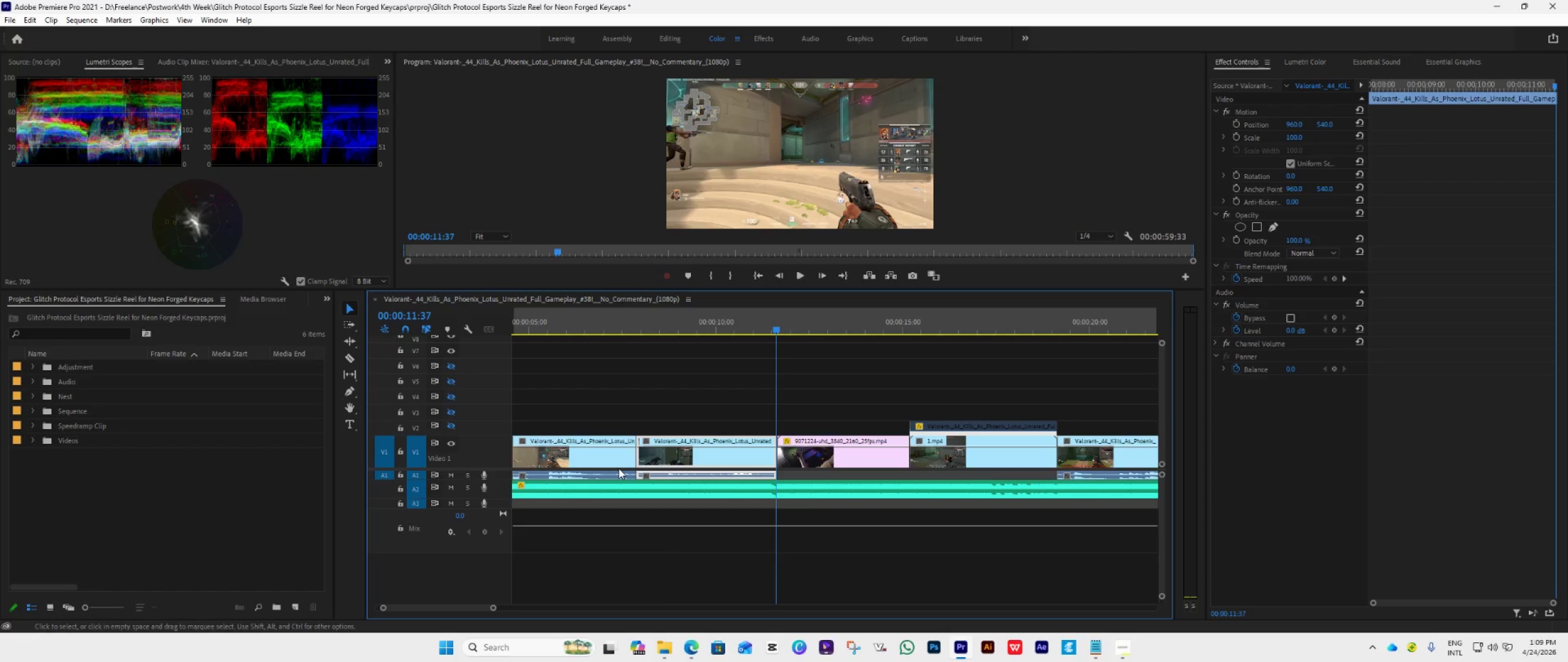 
hold_key(key=AltLeft, duration=0.34)
 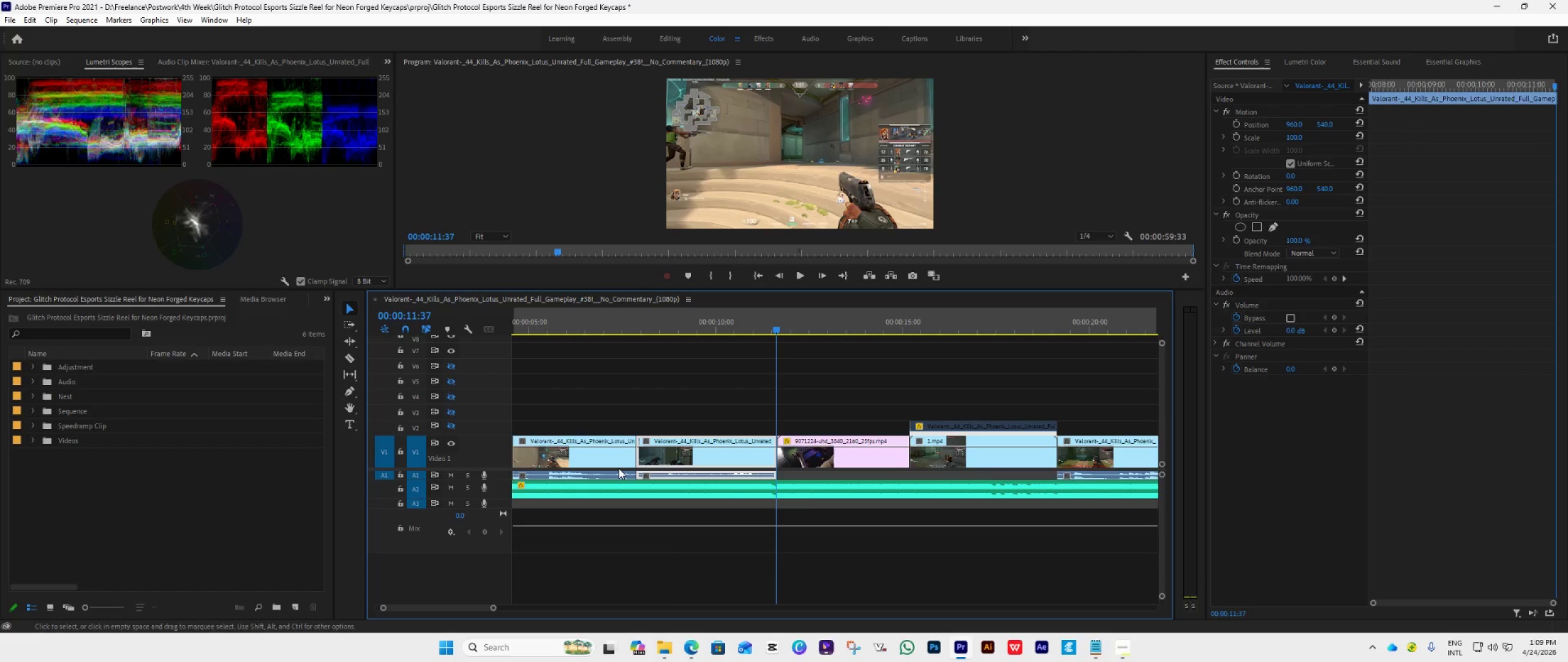 
scroll: coordinate [619, 468], scroll_direction: down, amount: 6.0
 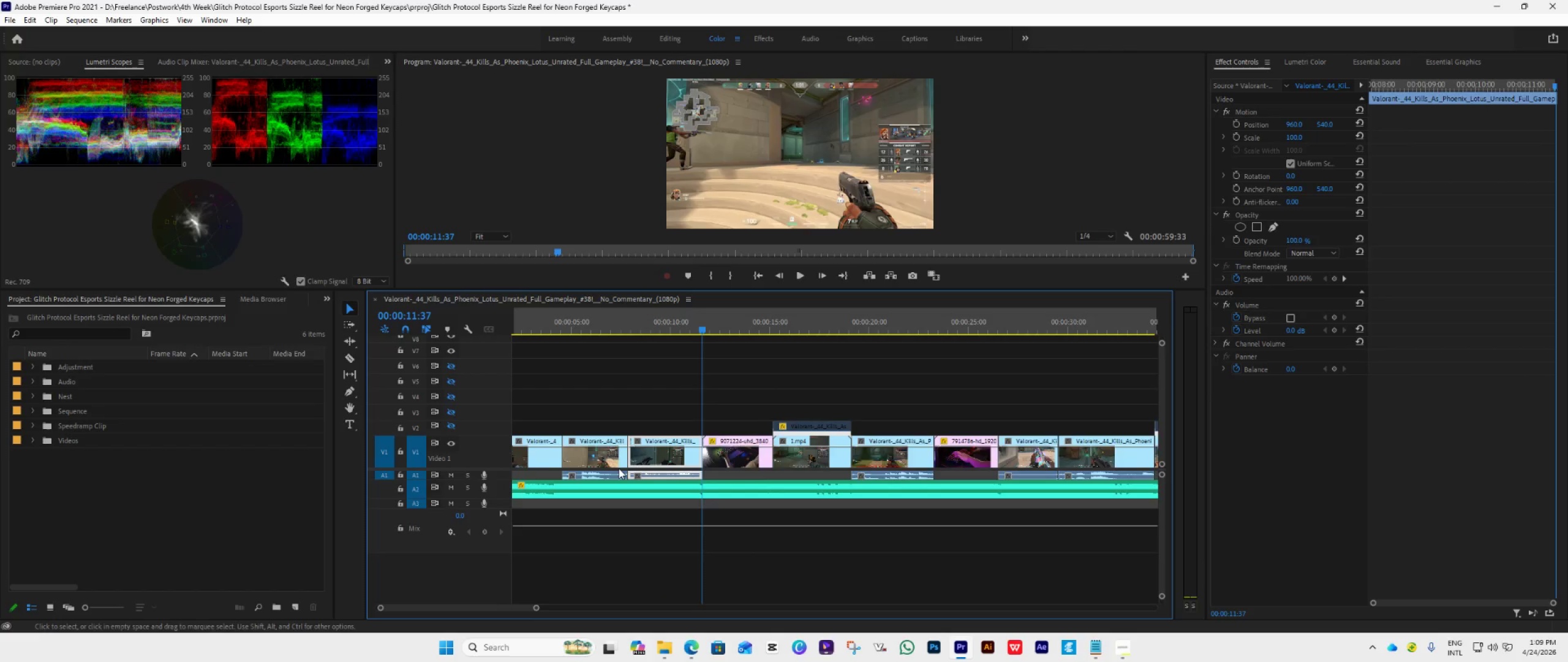 
hold_key(key=AltLeft, duration=0.5)
 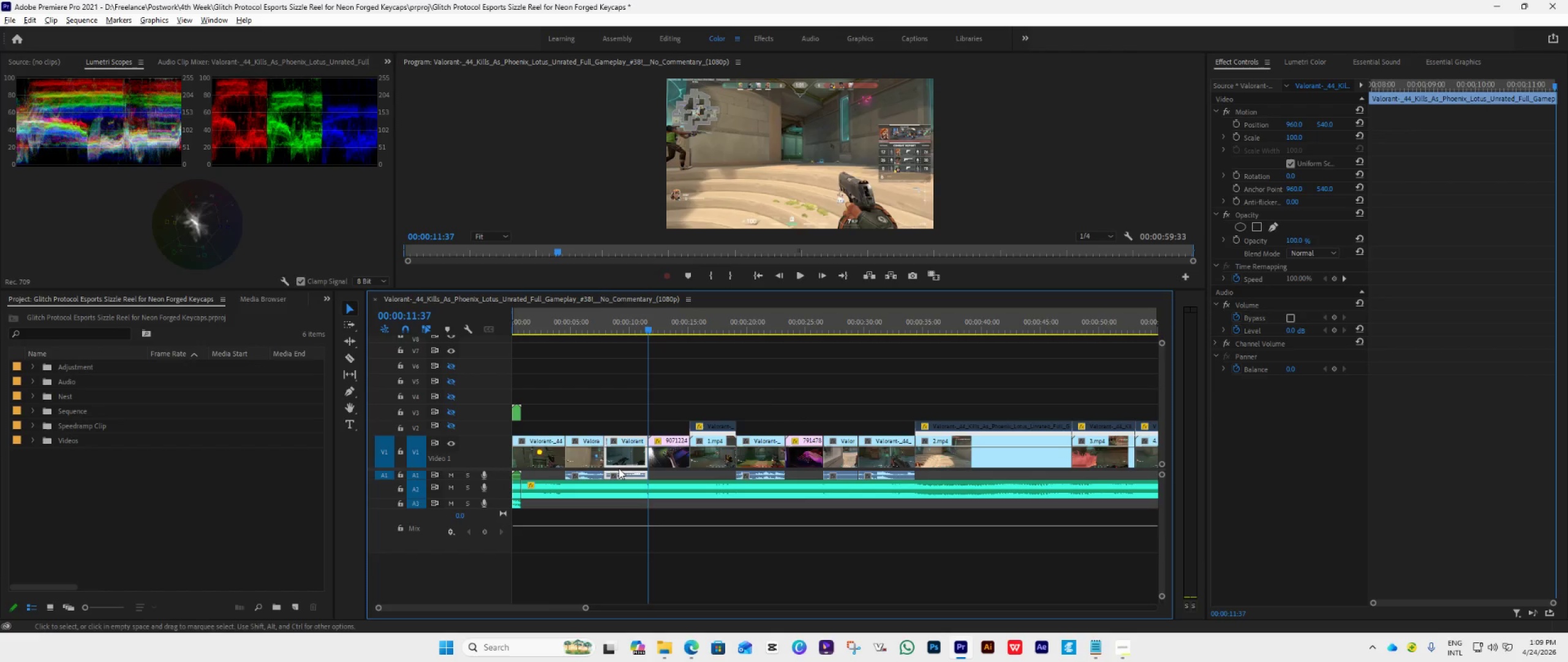 
hold_key(key=AltLeft, duration=0.42)
 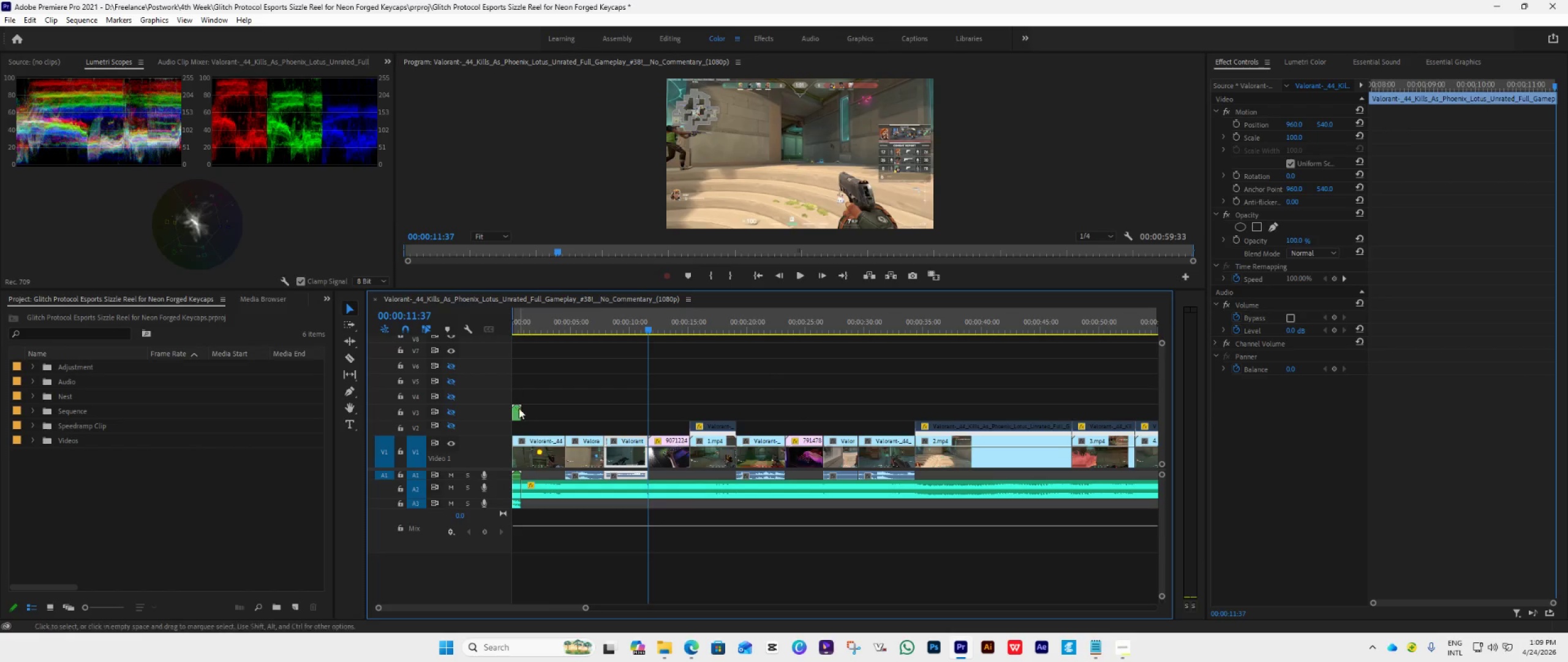 
hold_key(key=AltLeft, duration=3.47)
left_click_drag(start_coordinate=[516, 413], to_coordinate=[646, 435])
 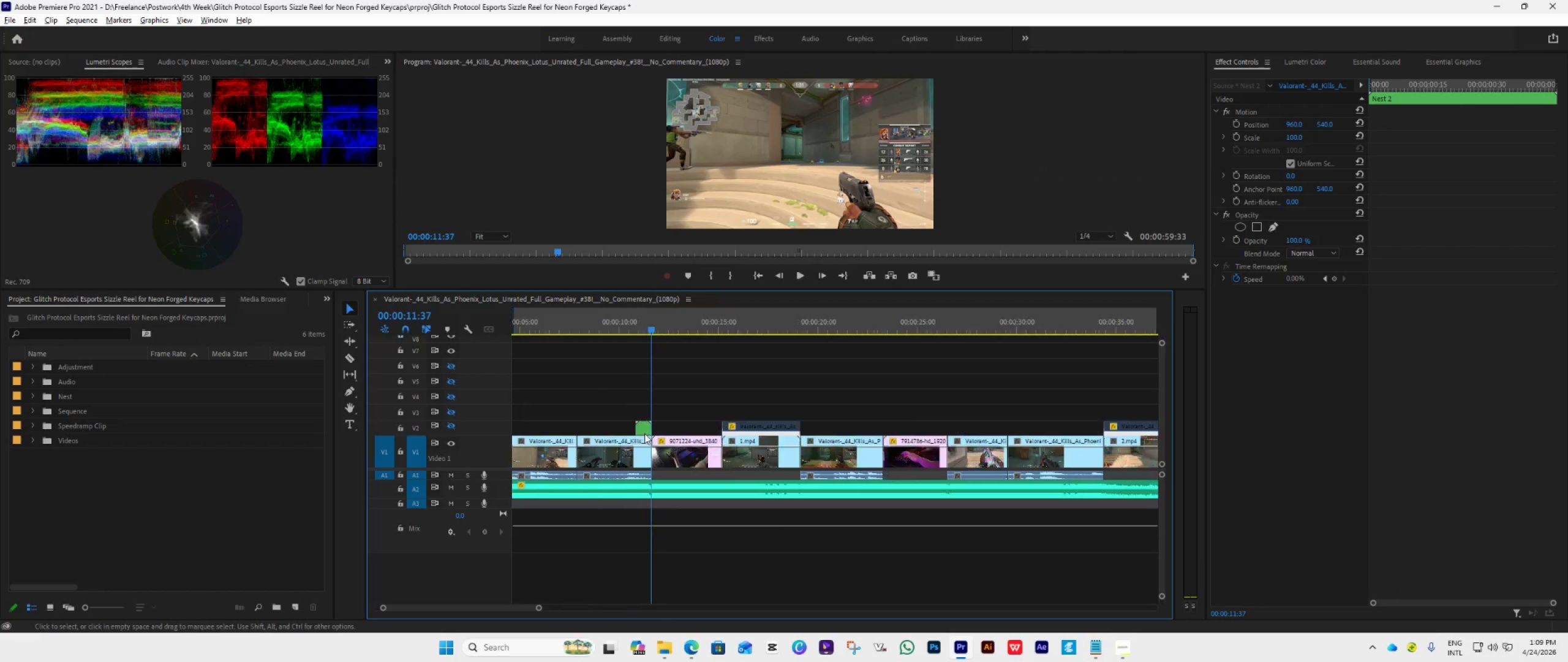 
scroll: coordinate [638, 424], scroll_direction: up, amount: 25.0
 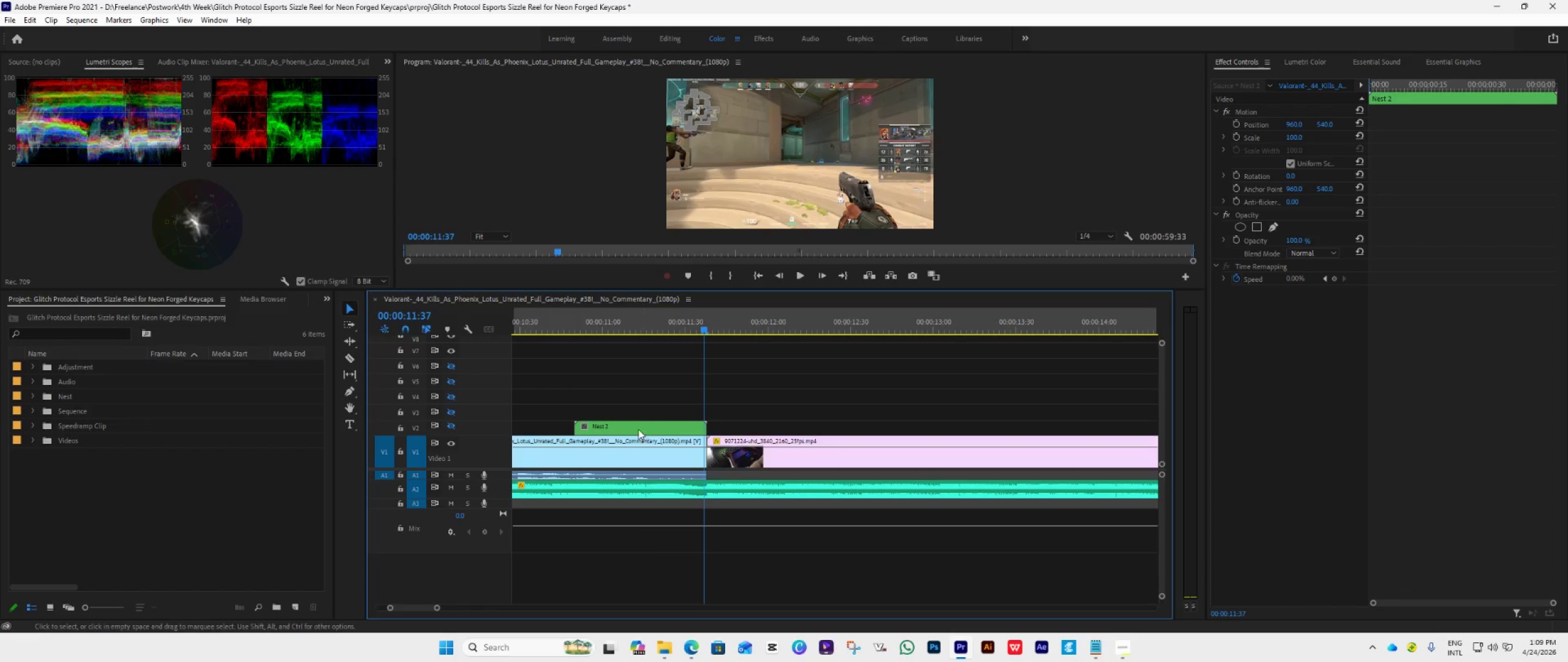 
left_click_drag(start_coordinate=[635, 425], to_coordinate=[700, 433])
 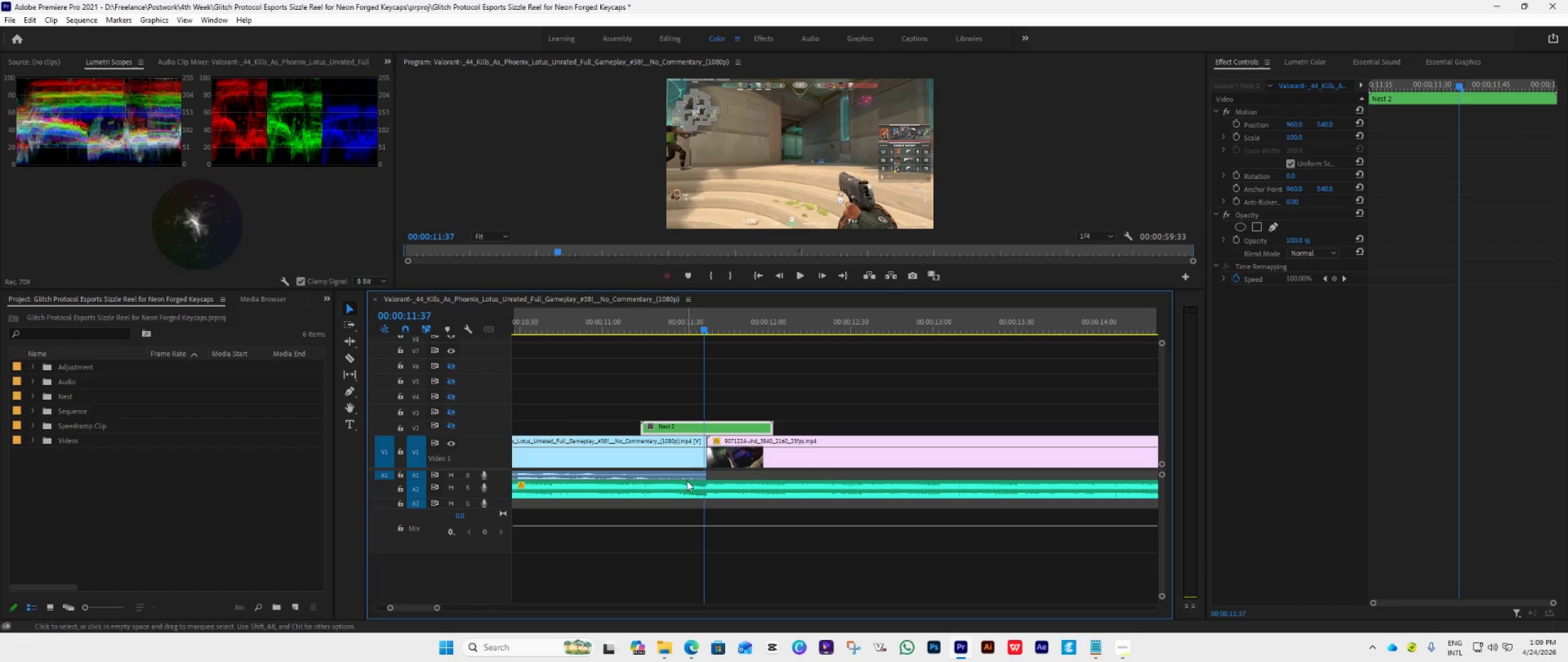 
scroll: coordinate [690, 499], scroll_direction: down, amount: 13.0
 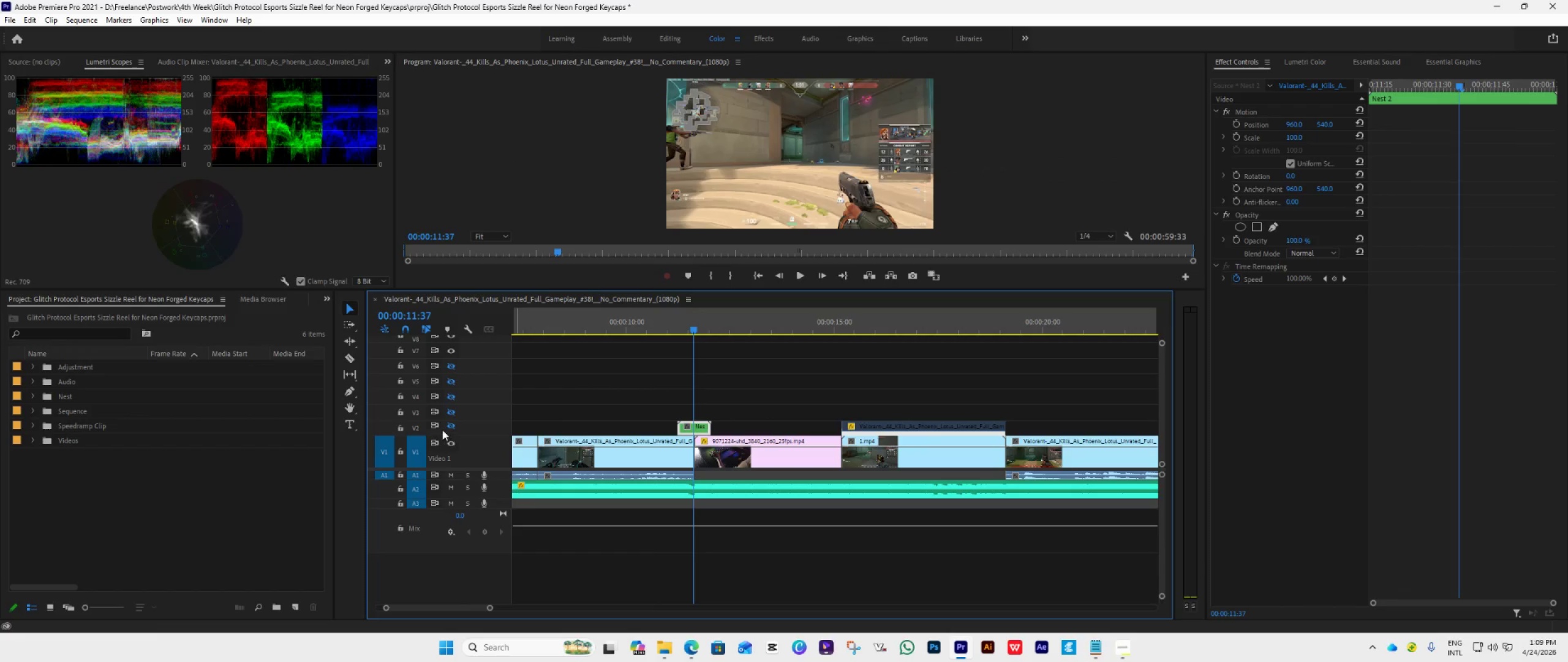 
hold_key(key=AltLeft, duration=0.95)
 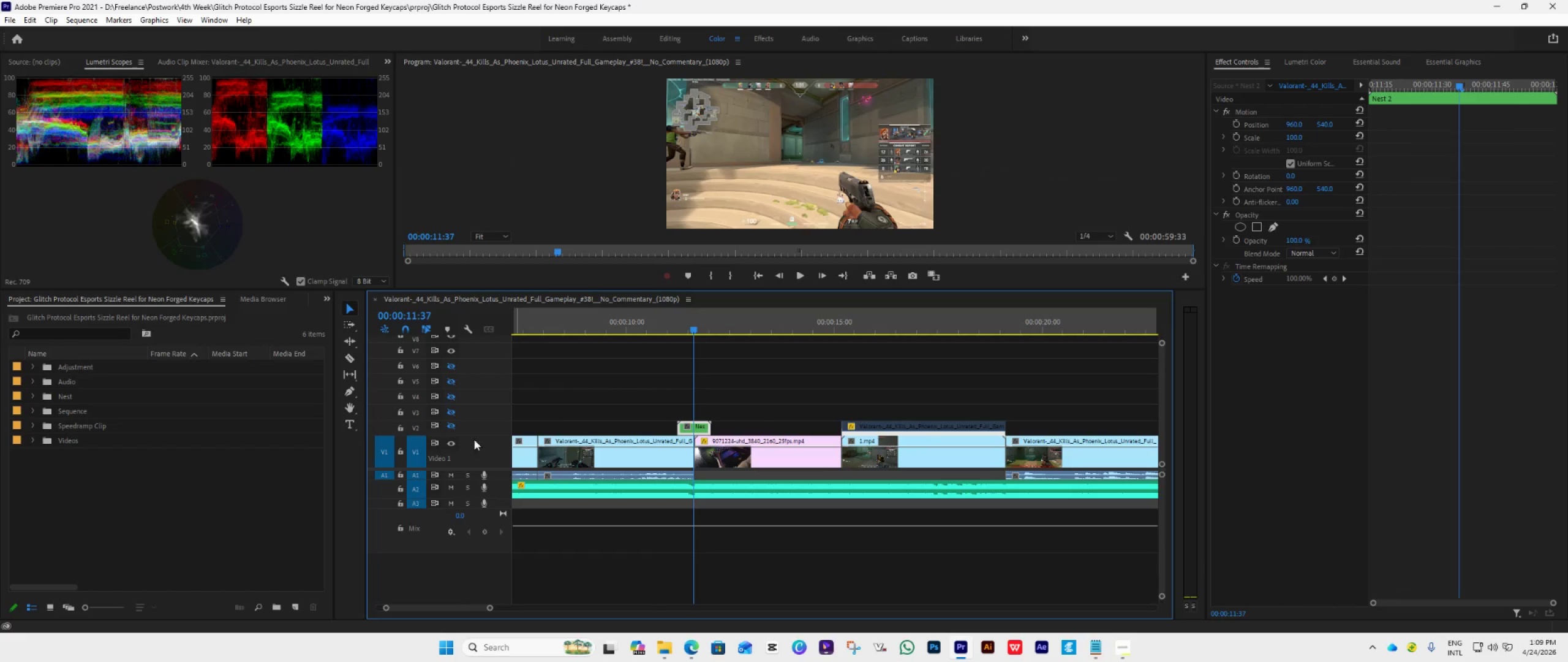 
left_click([452, 425])
 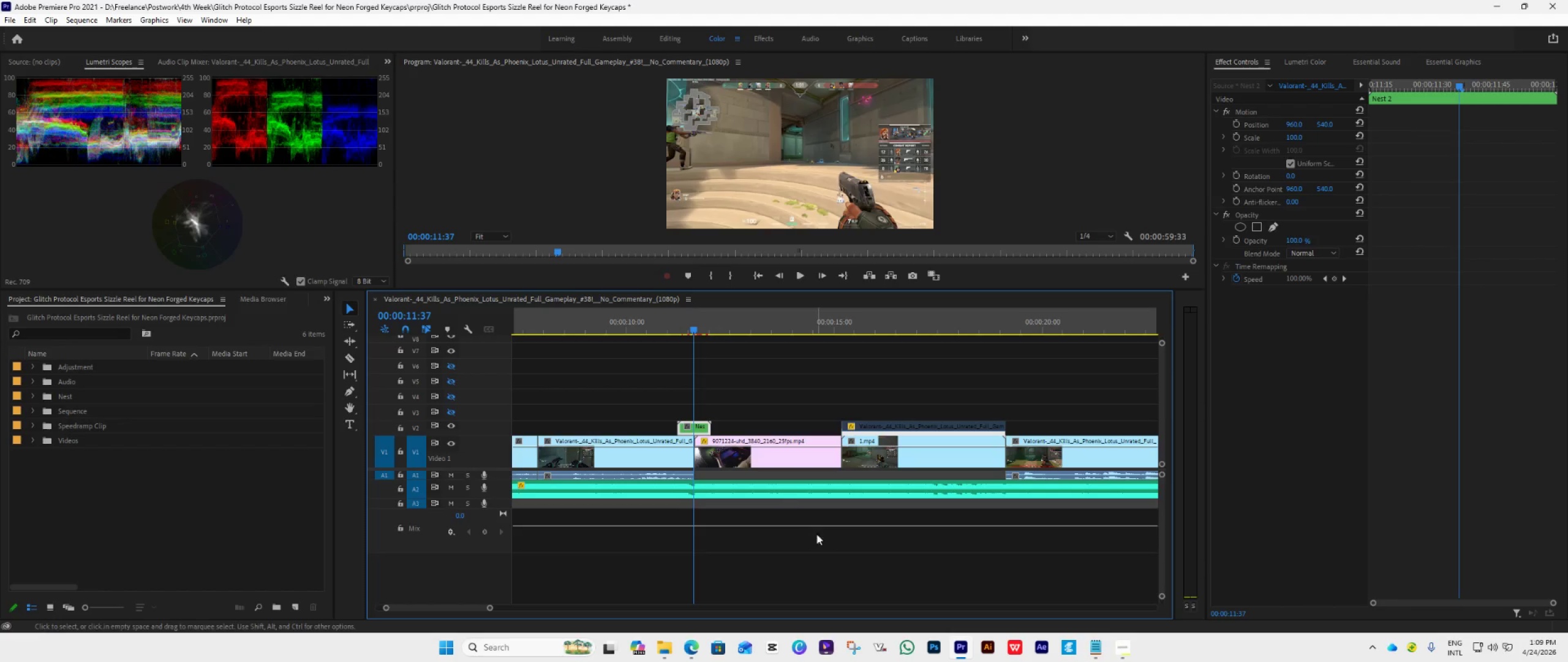 
scroll: coordinate [723, 515], scroll_direction: down, amount: 5.0
 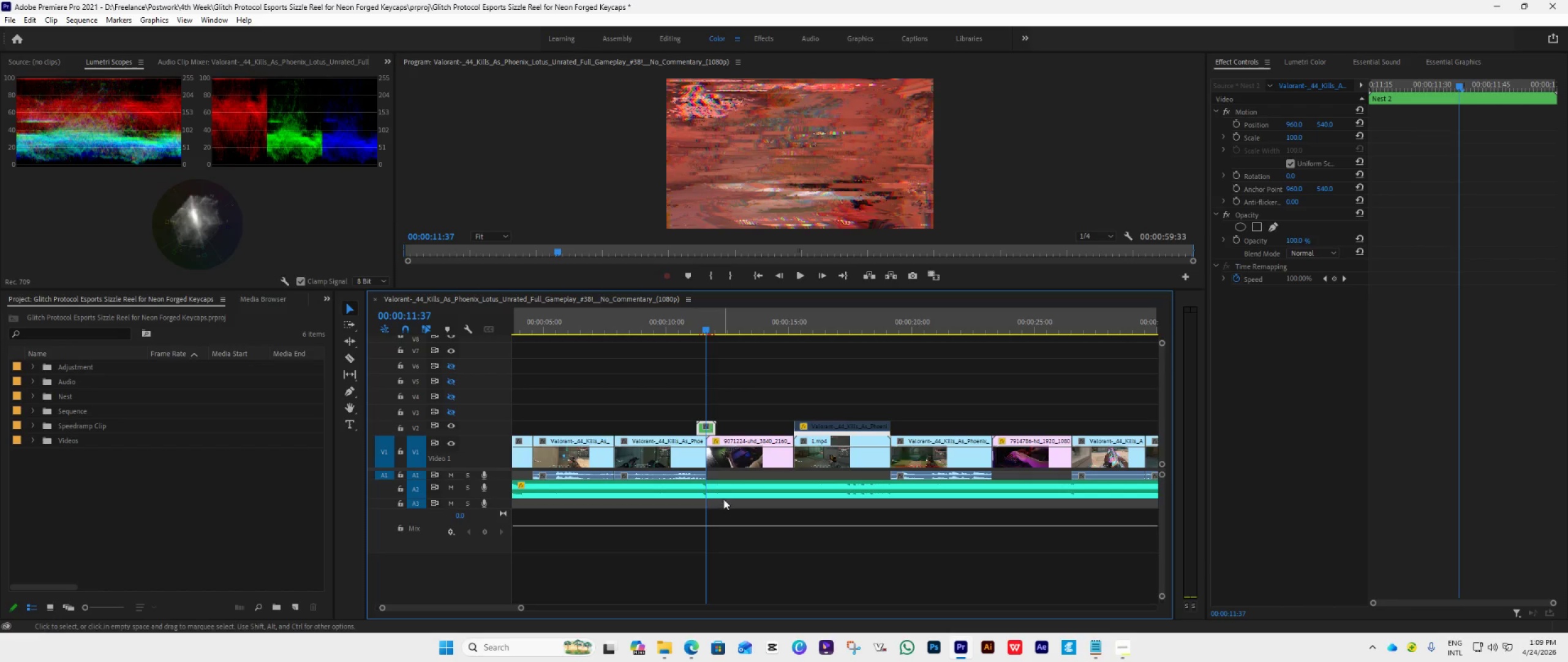 
hold_key(key=AltLeft, duration=0.62)
 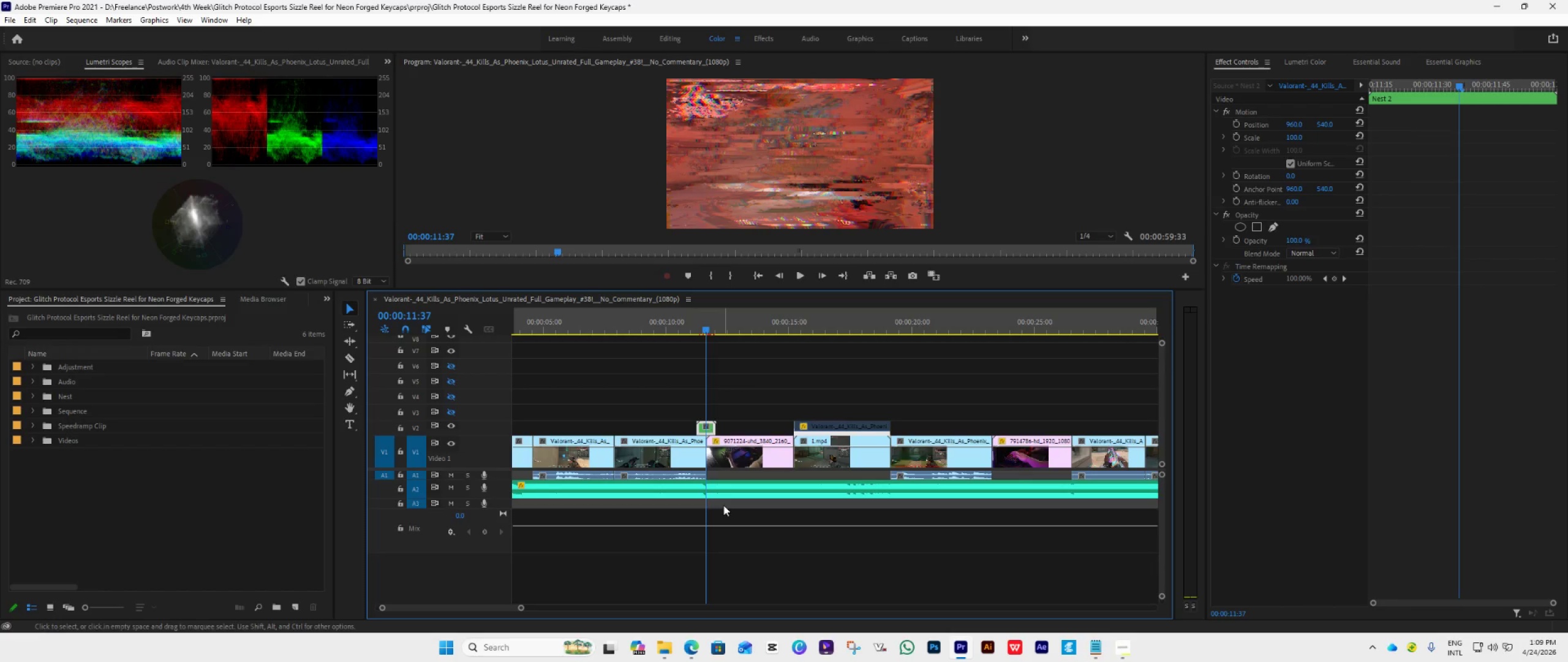 
hold_key(key=AltLeft, duration=3.41)
left_click_drag(start_coordinate=[708, 427], to_coordinate=[706, 414])
 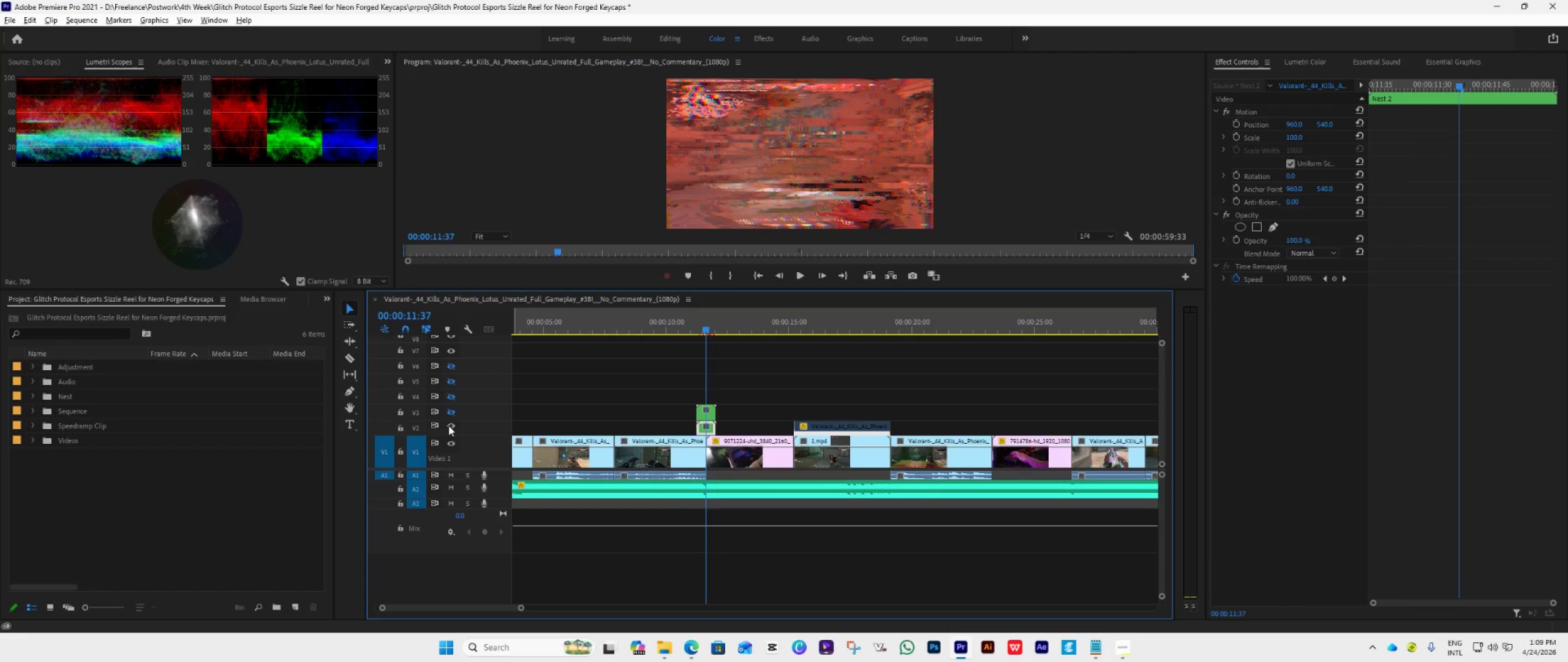 
double_click([454, 412])
 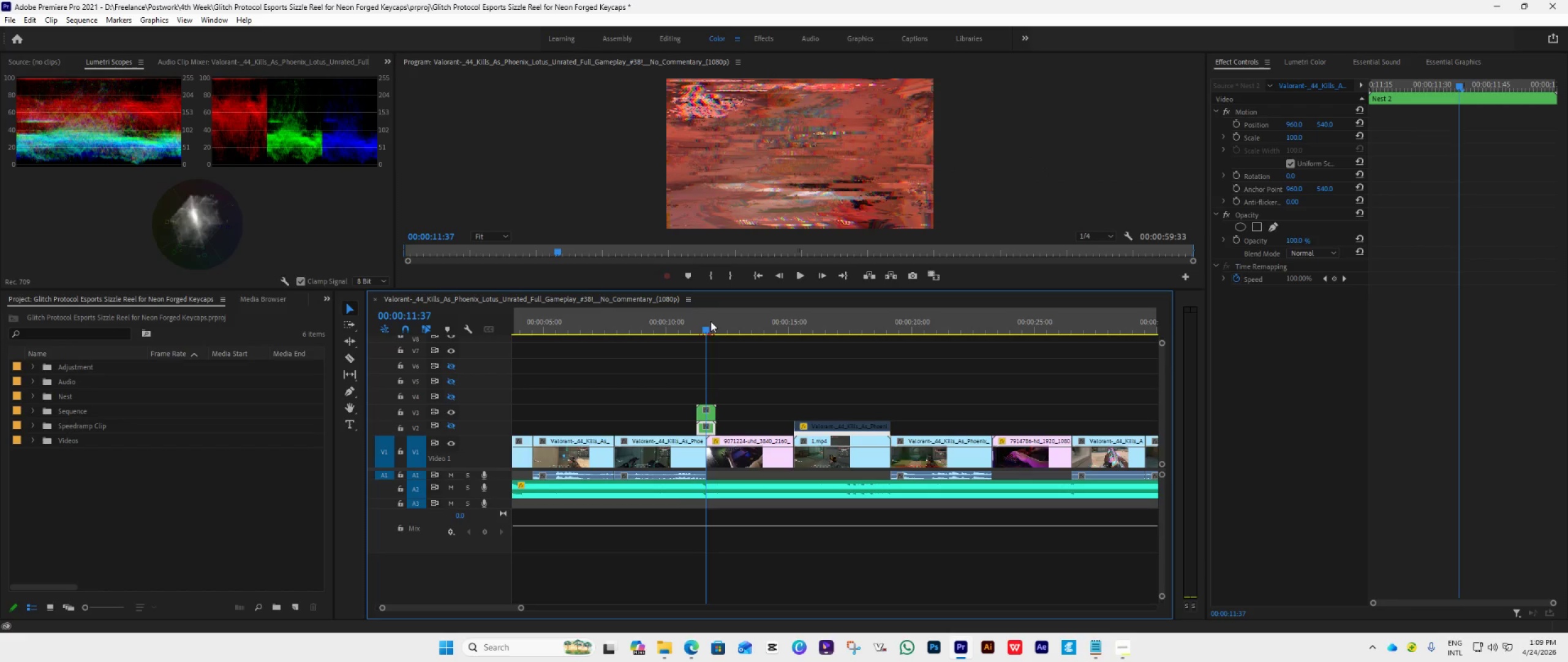 
left_click_drag(start_coordinate=[705, 327], to_coordinate=[684, 341])
 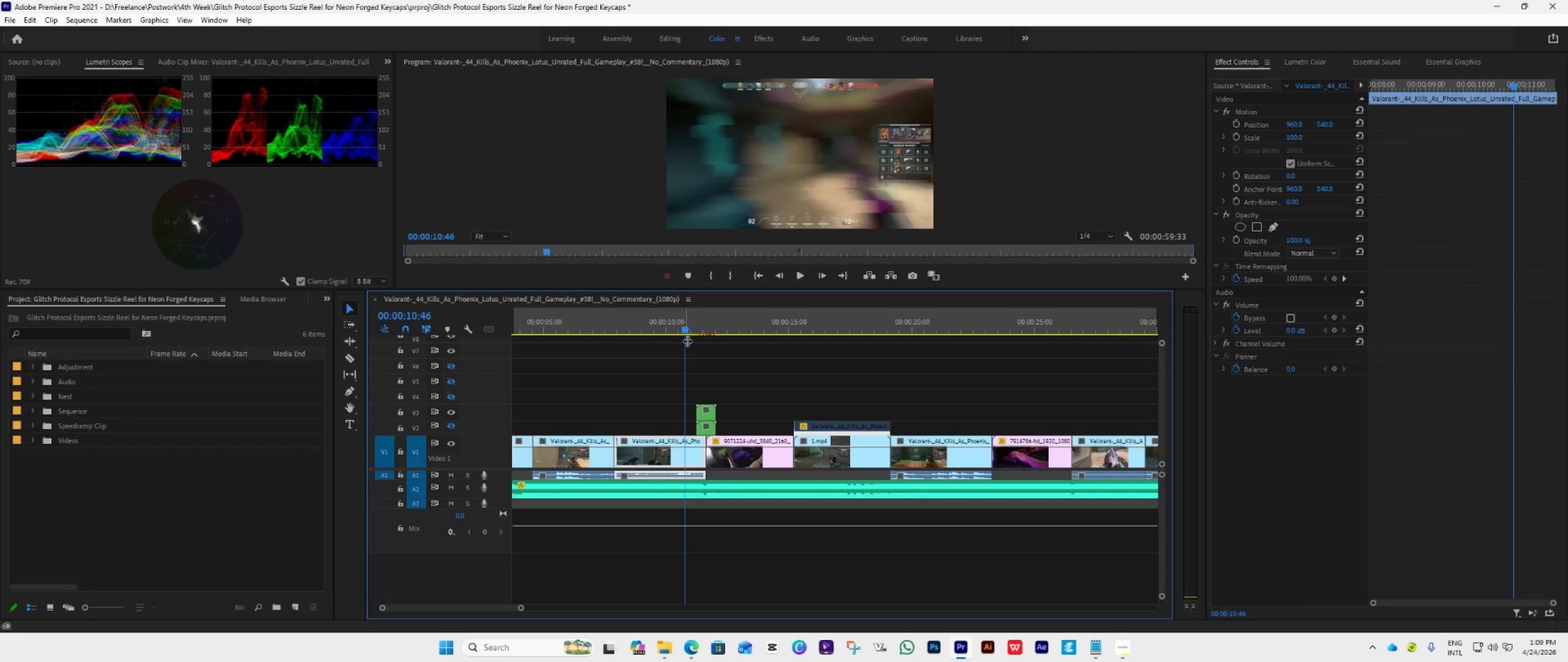 
key(Space)
 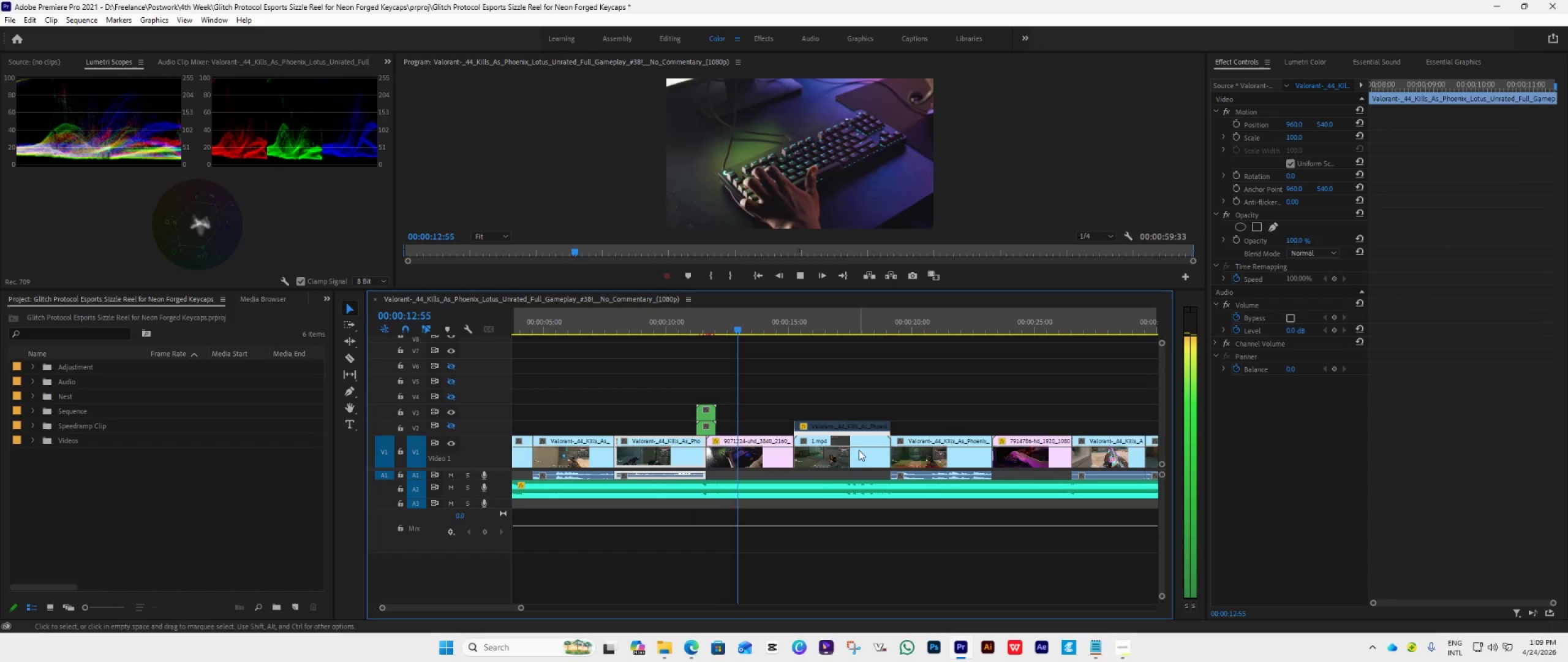 
key(Space)
 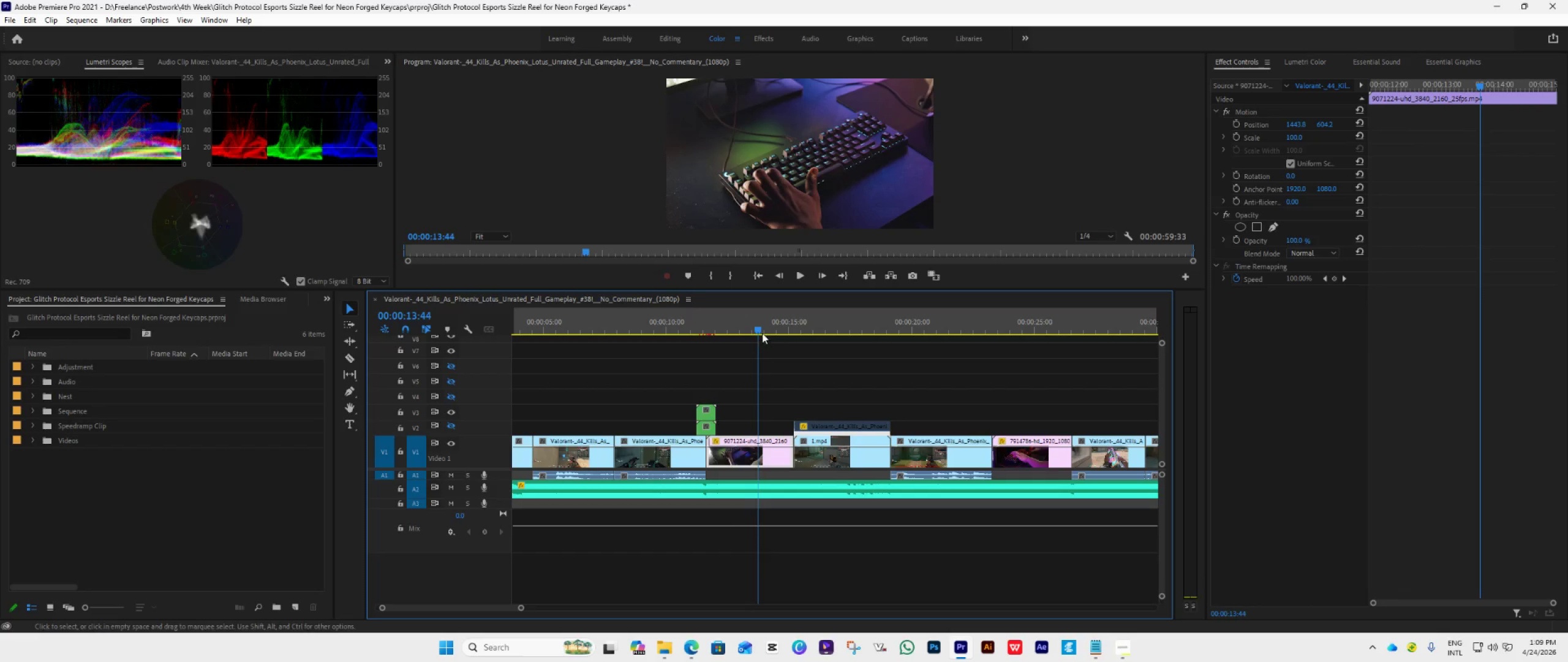 
left_click_drag(start_coordinate=[761, 329], to_coordinate=[703, 382])
 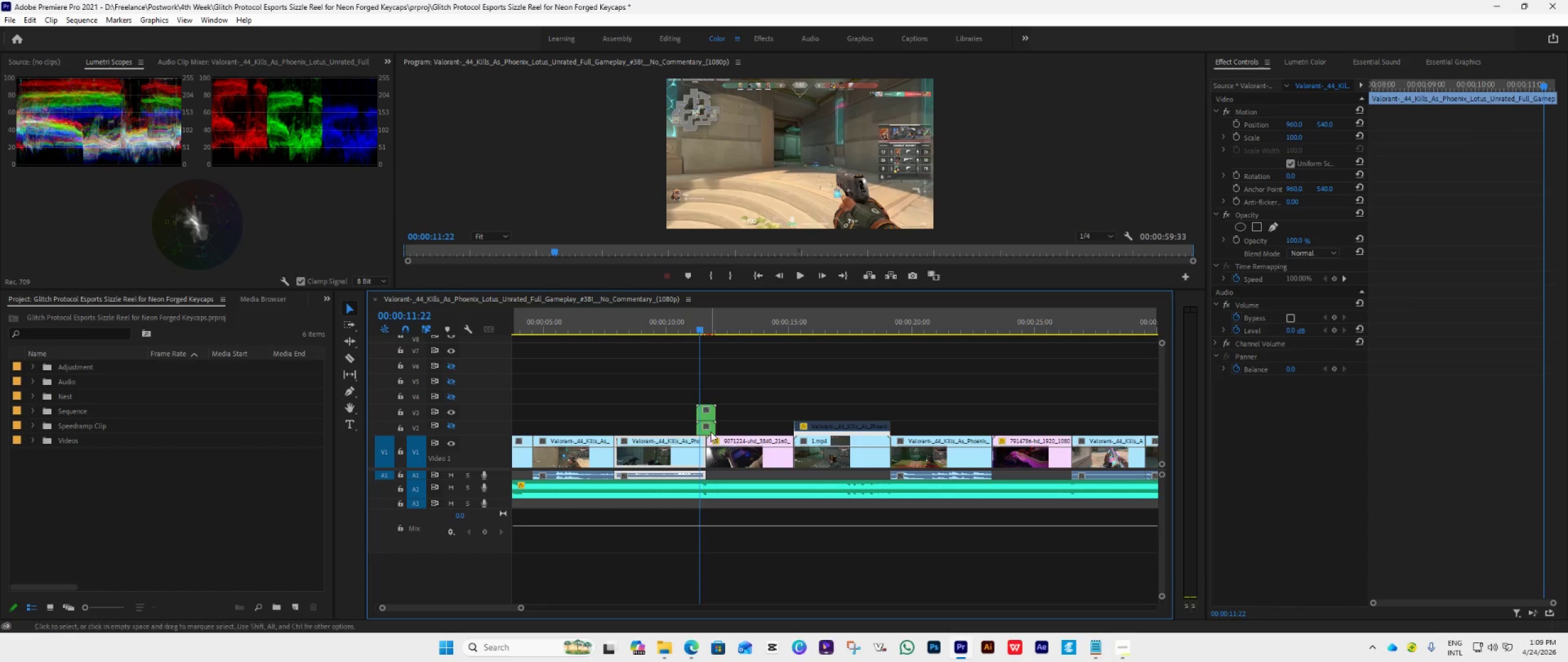 
left_click([707, 431])
 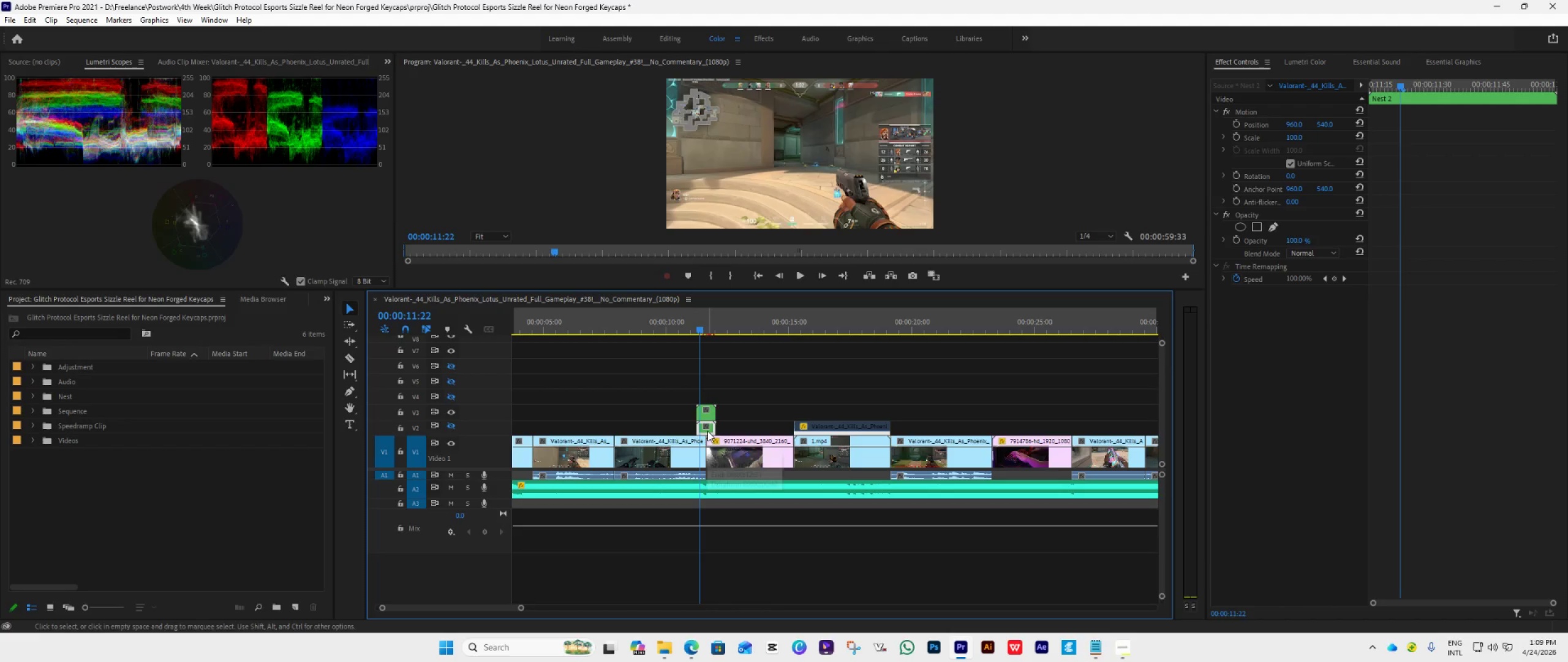 
key(Delete)
 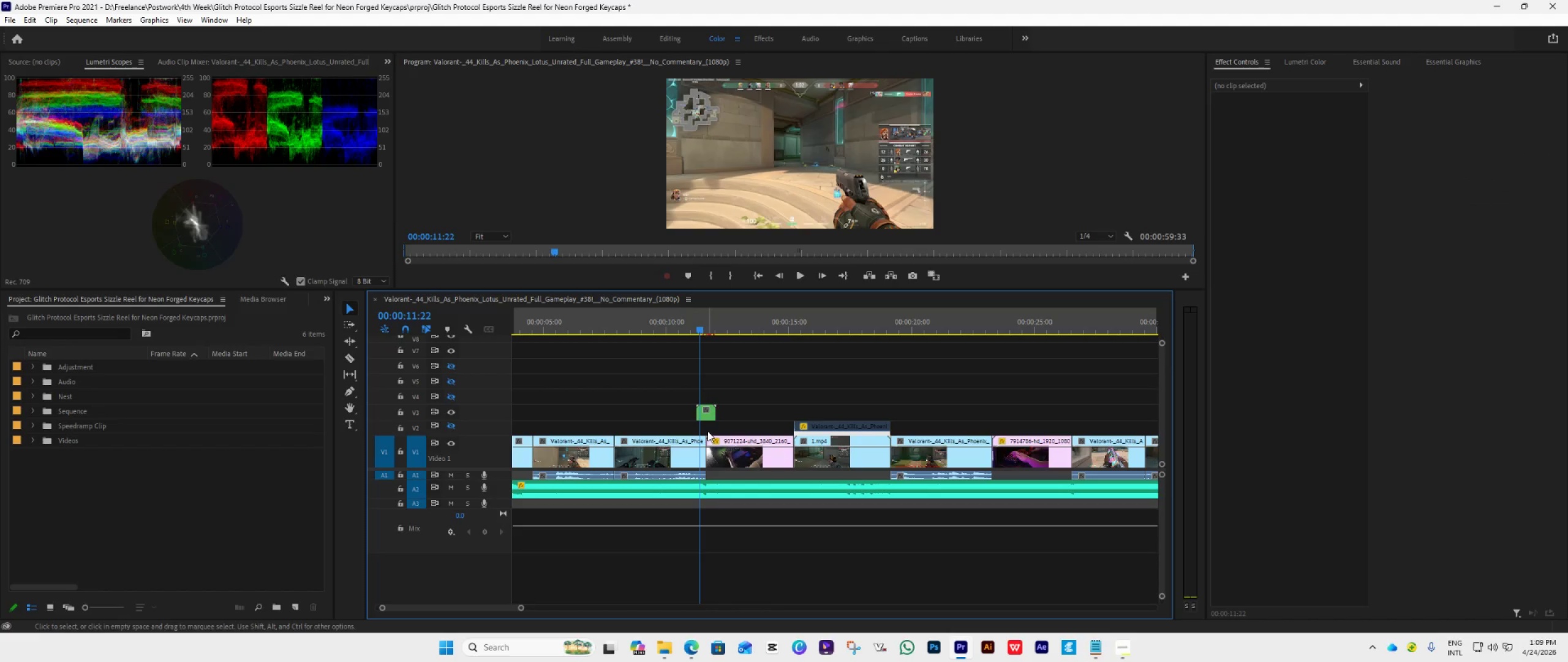 
wait(6.44)
 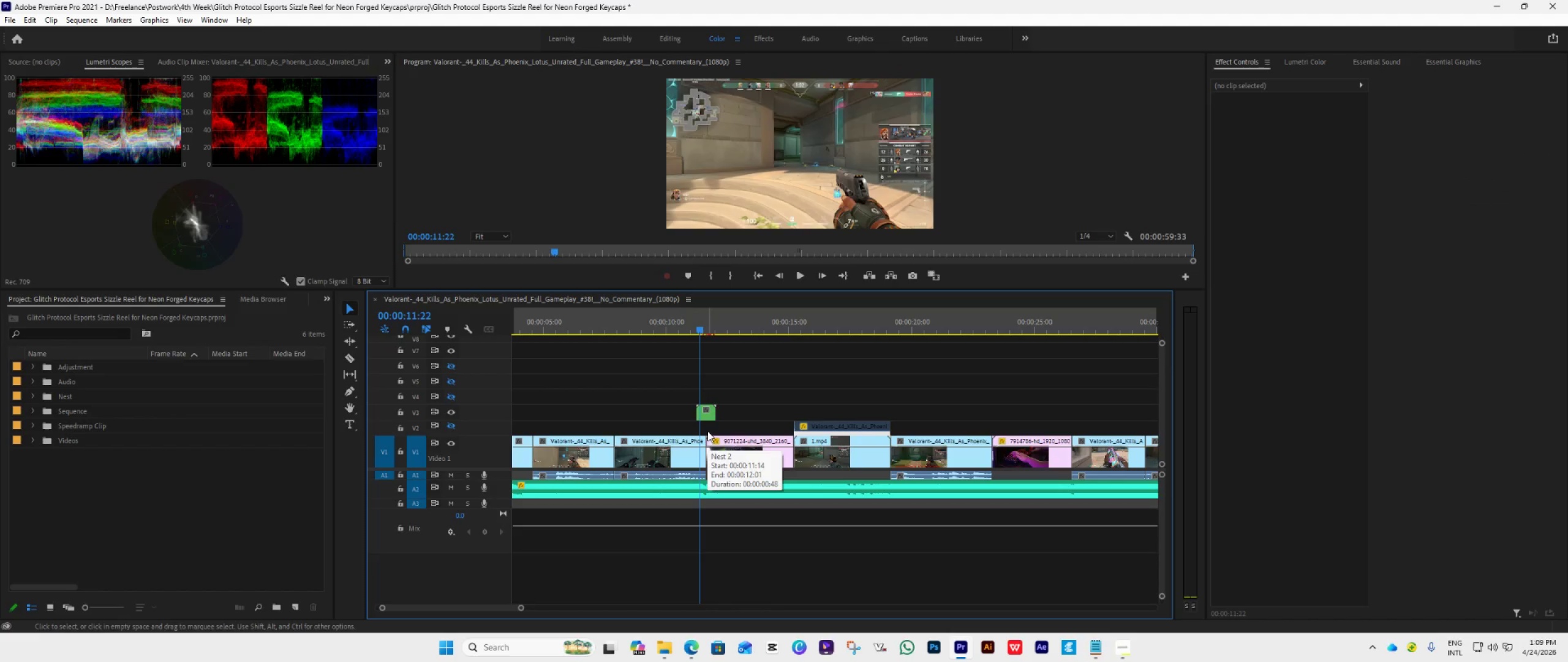 
key(Space)
 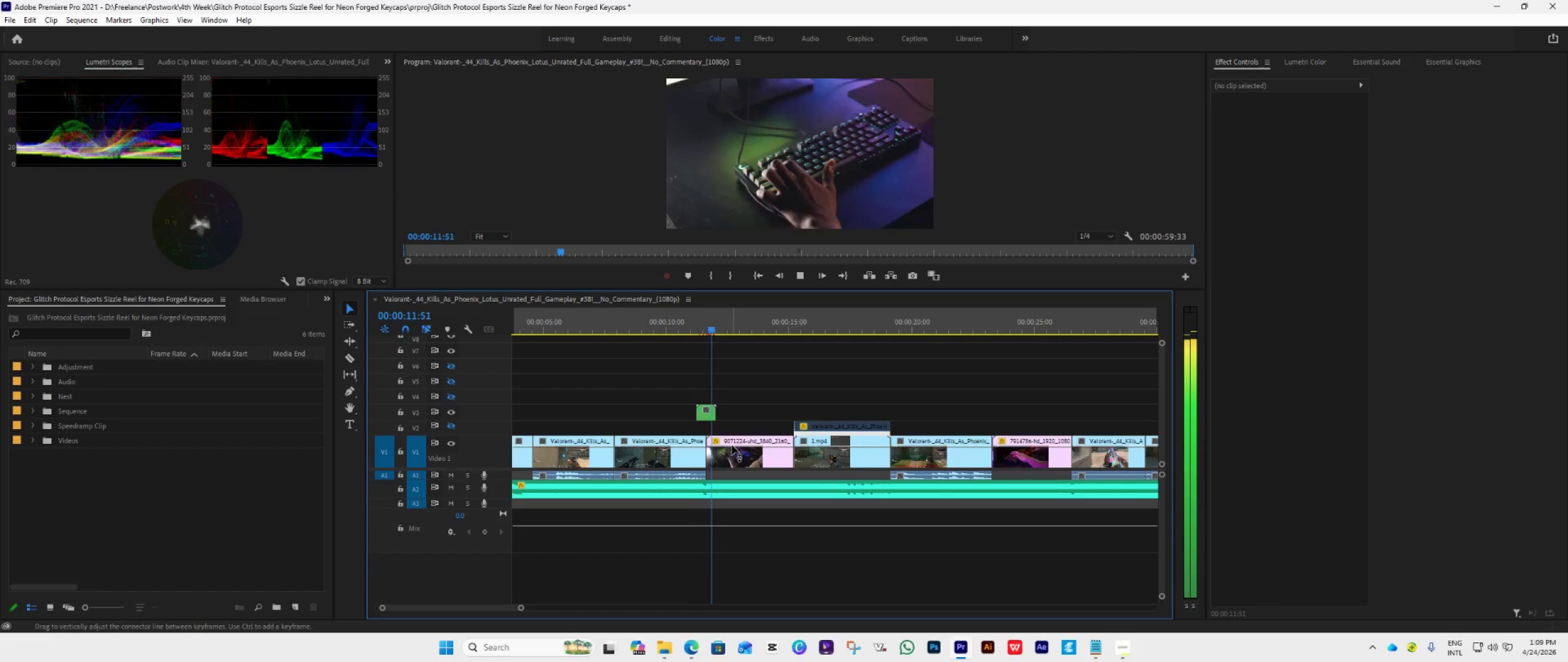 
key(Space)
 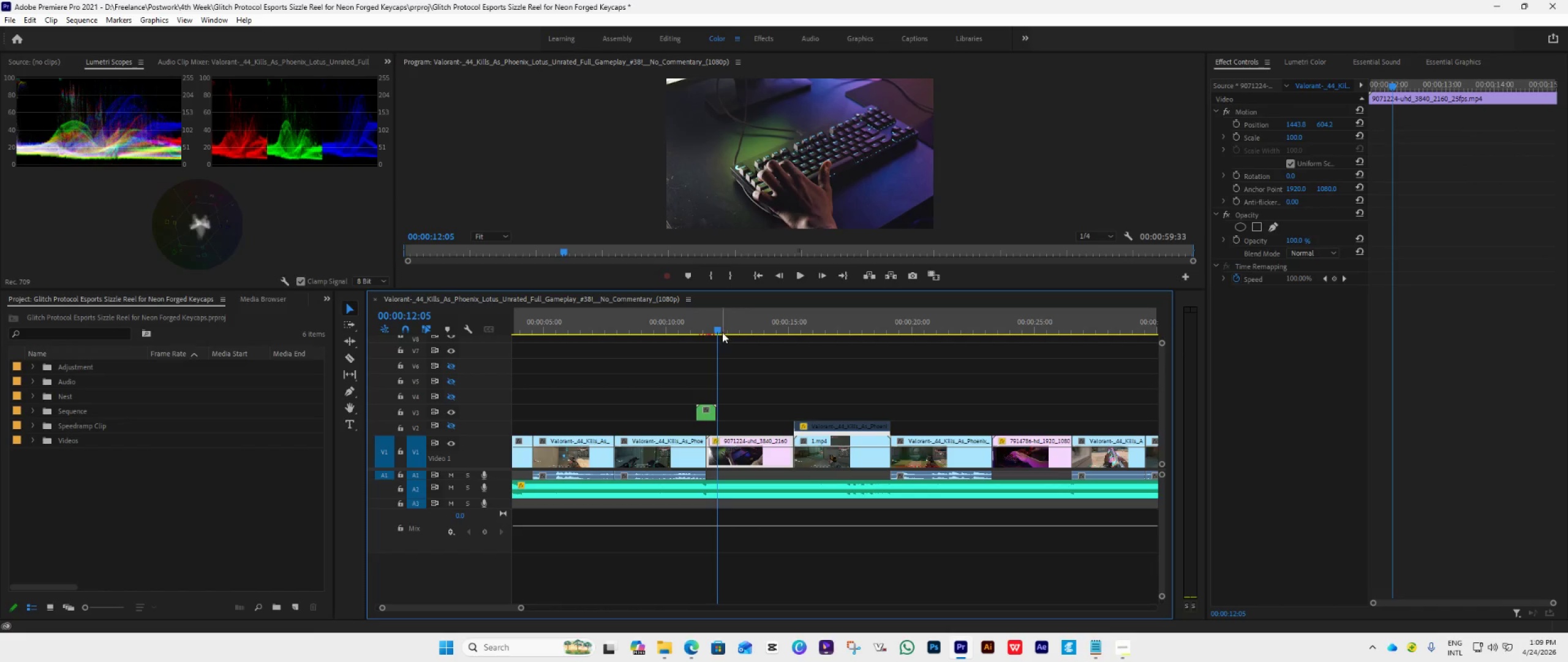 
left_click_drag(start_coordinate=[720, 328], to_coordinate=[694, 351])
 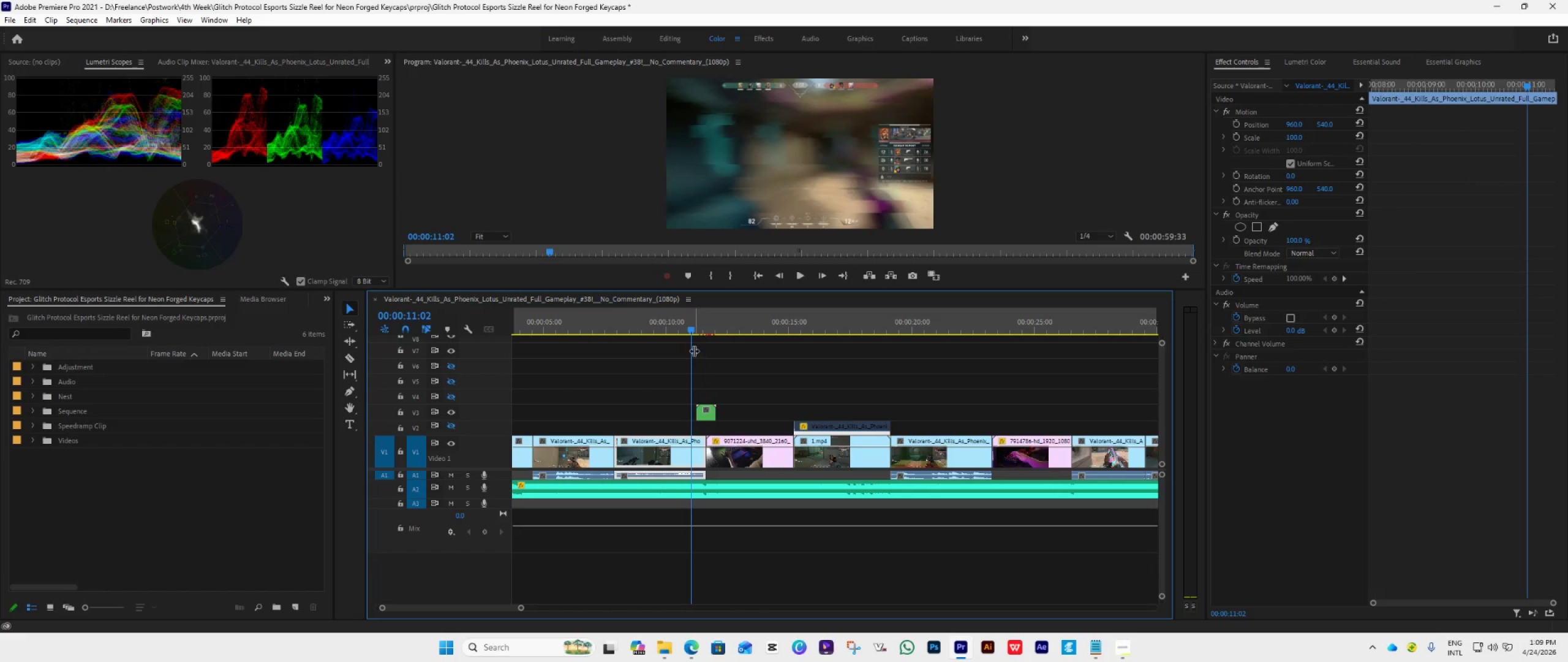 
key(Space)
 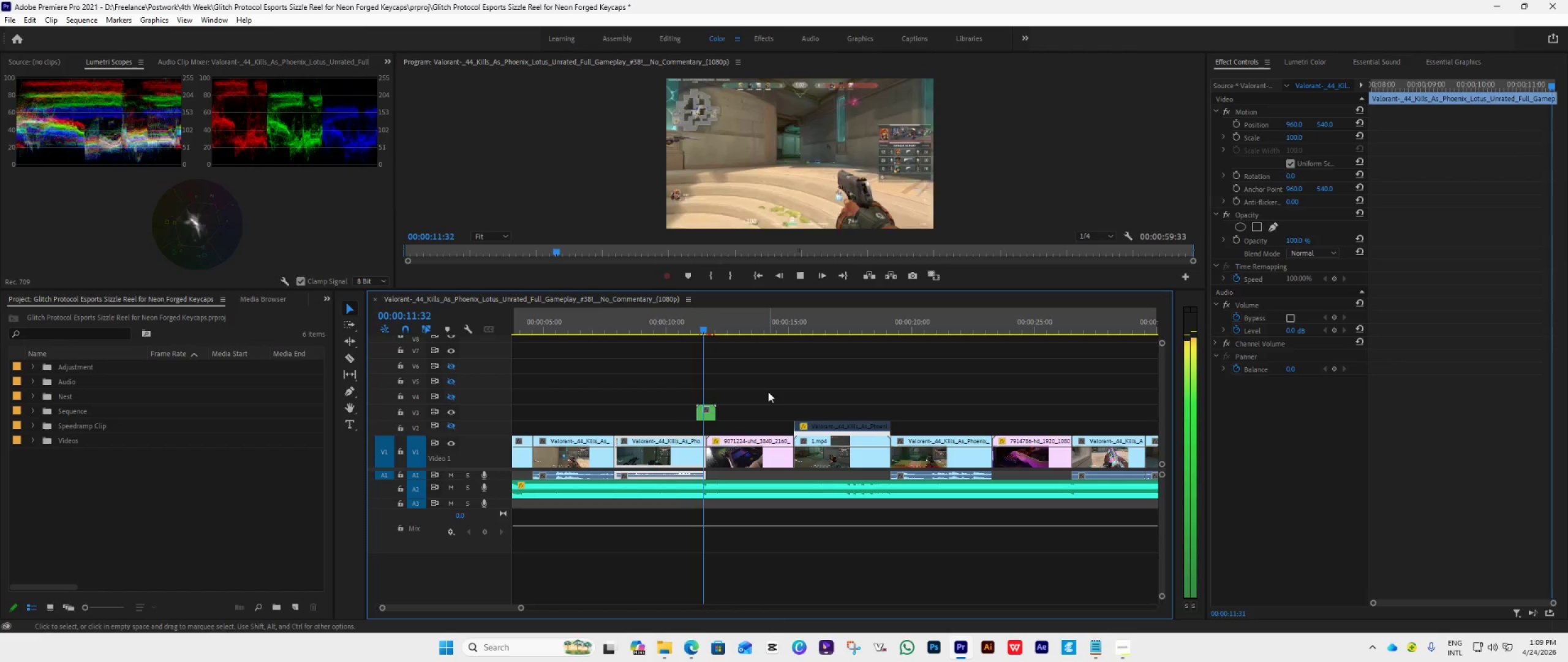 
key(Space)
 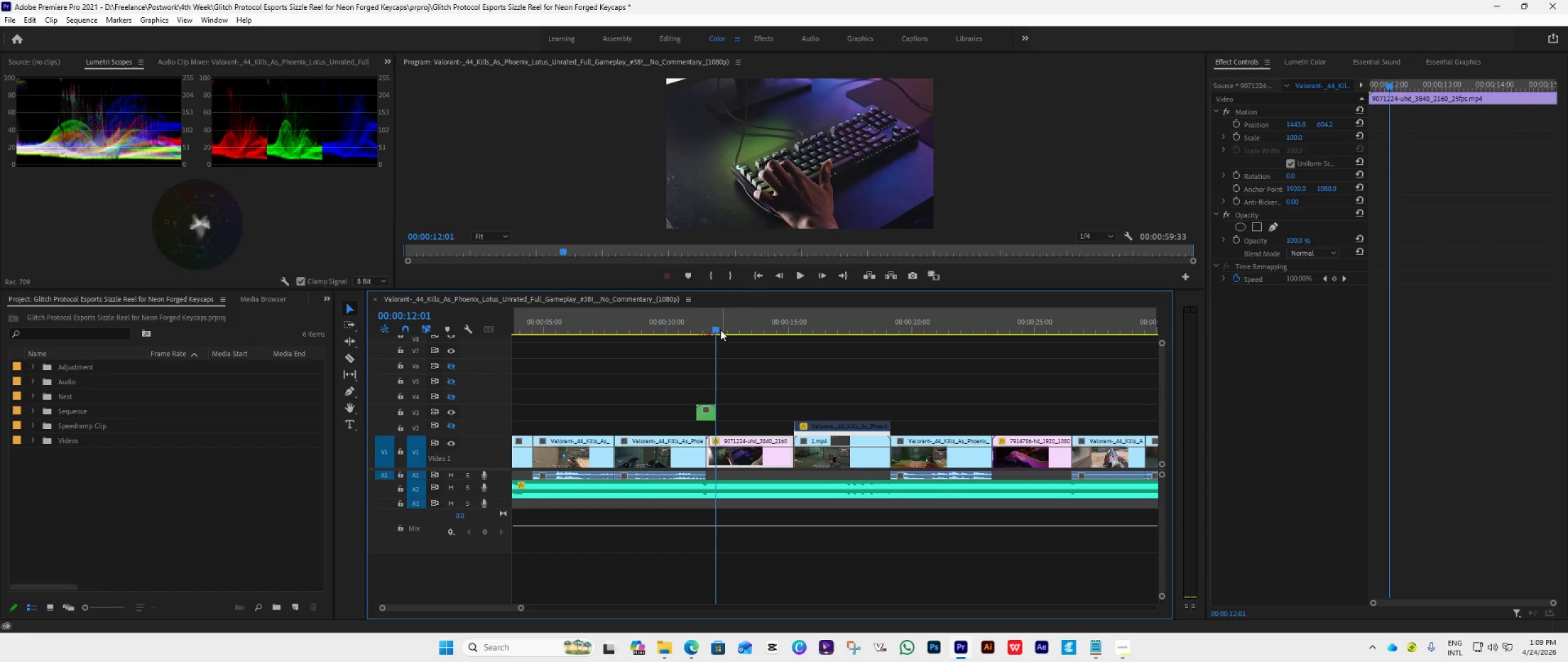 
left_click_drag(start_coordinate=[717, 328], to_coordinate=[704, 357])
 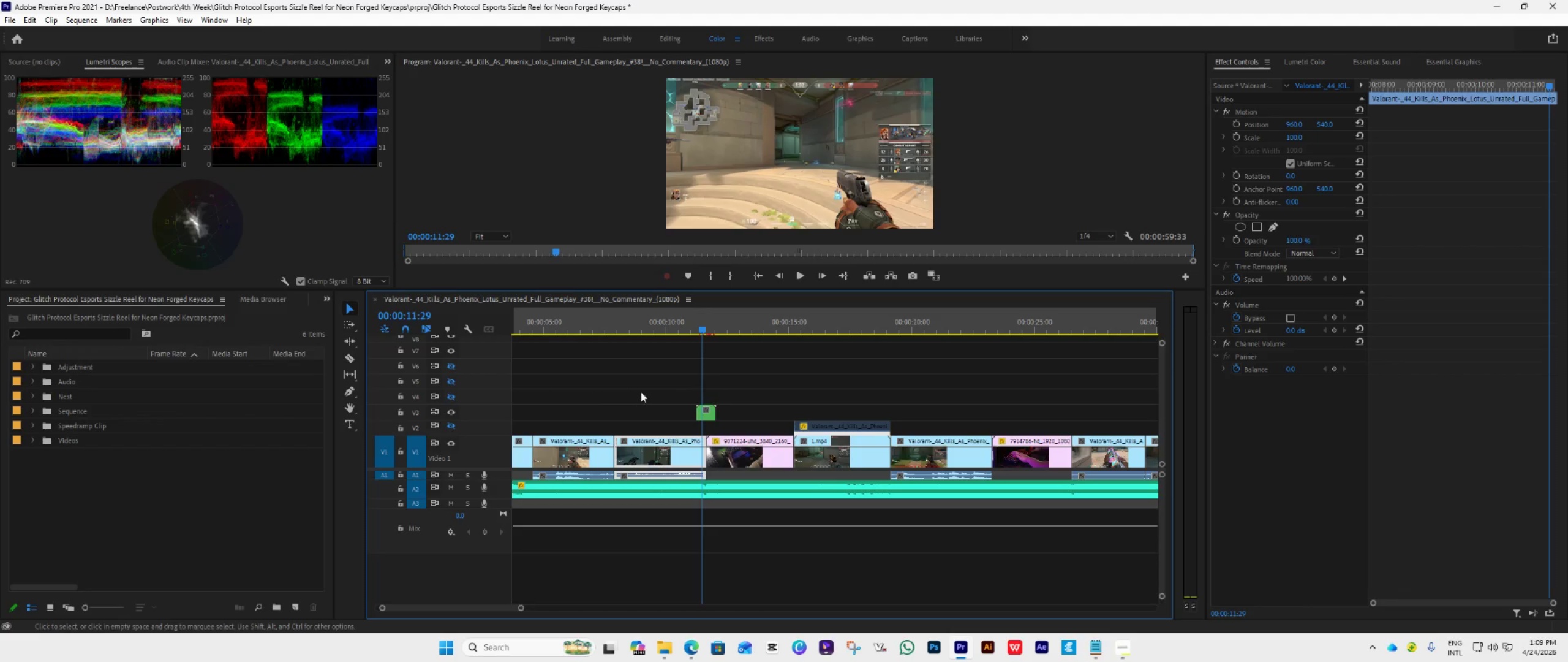 
double_click([703, 412])
 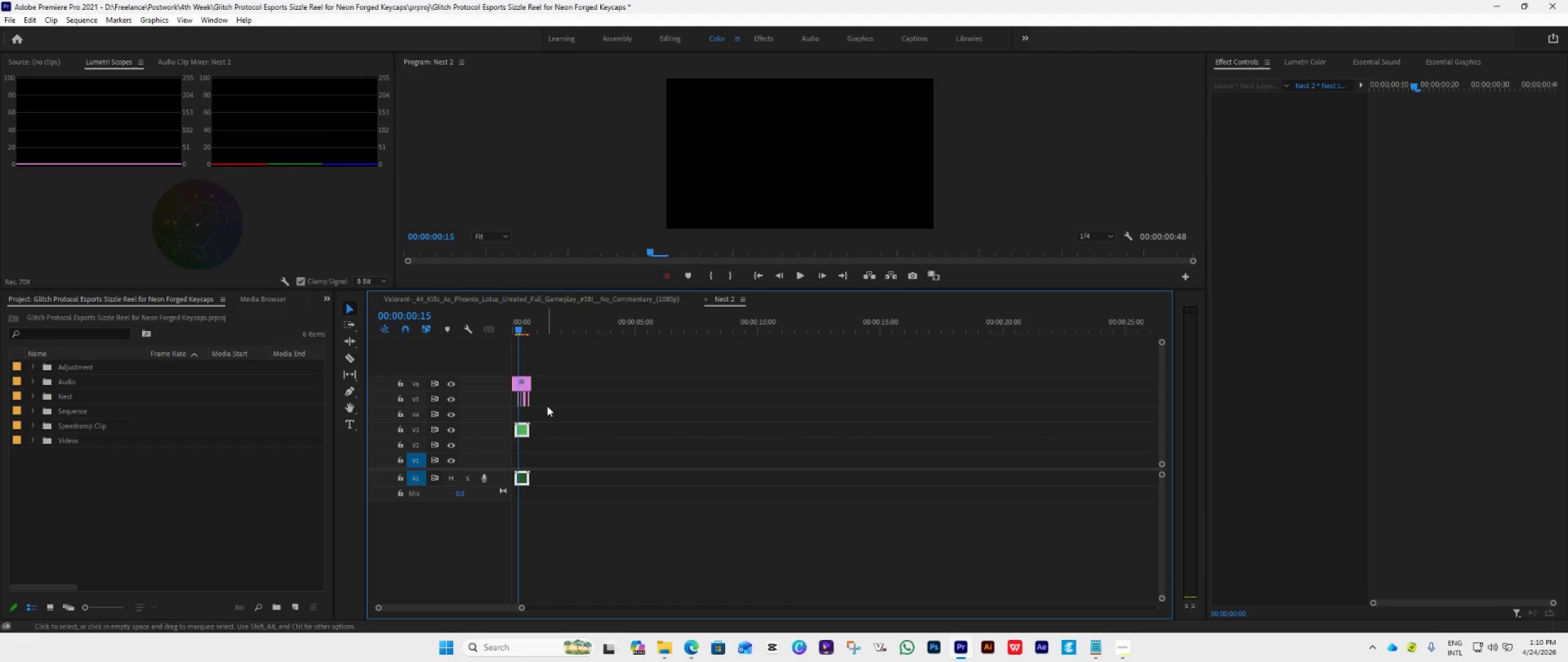 
scroll: coordinate [547, 406], scroll_direction: up, amount: 22.0
 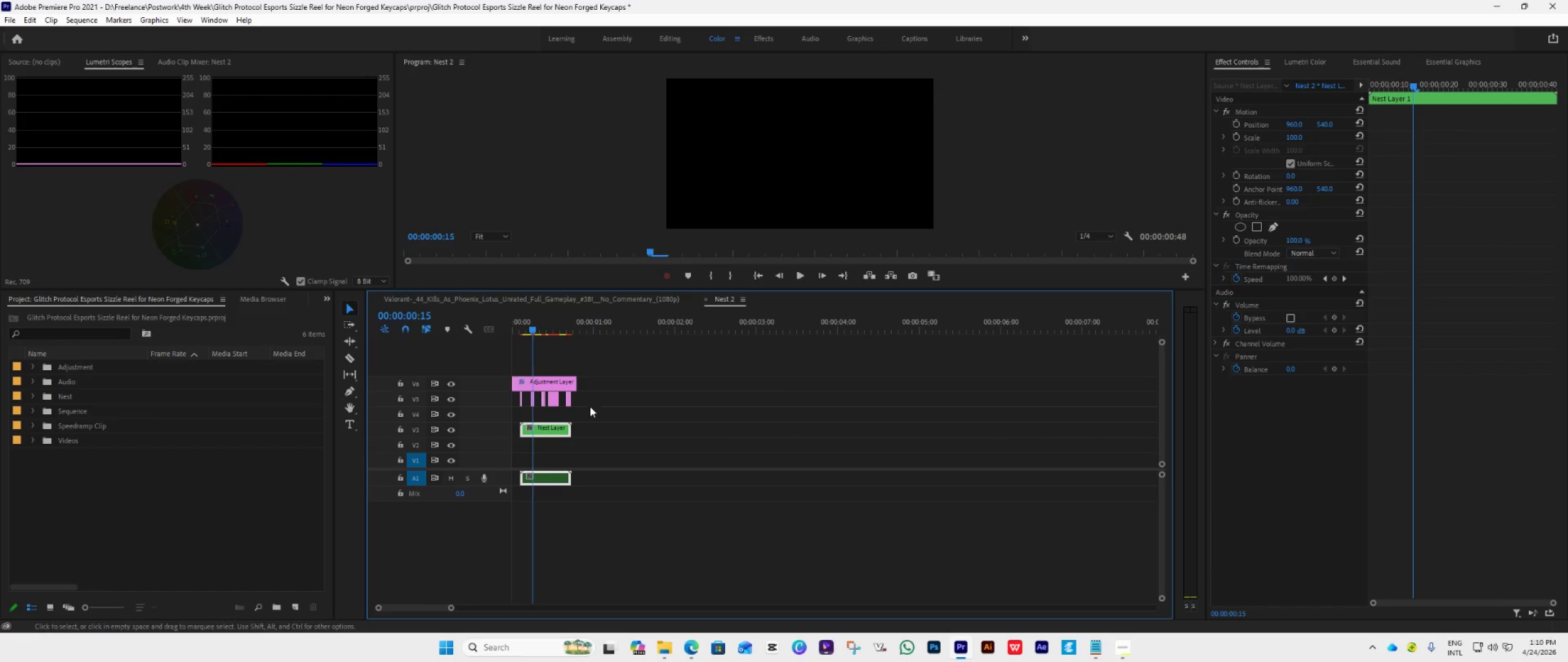 
hold_key(key=AltLeft, duration=0.58)
 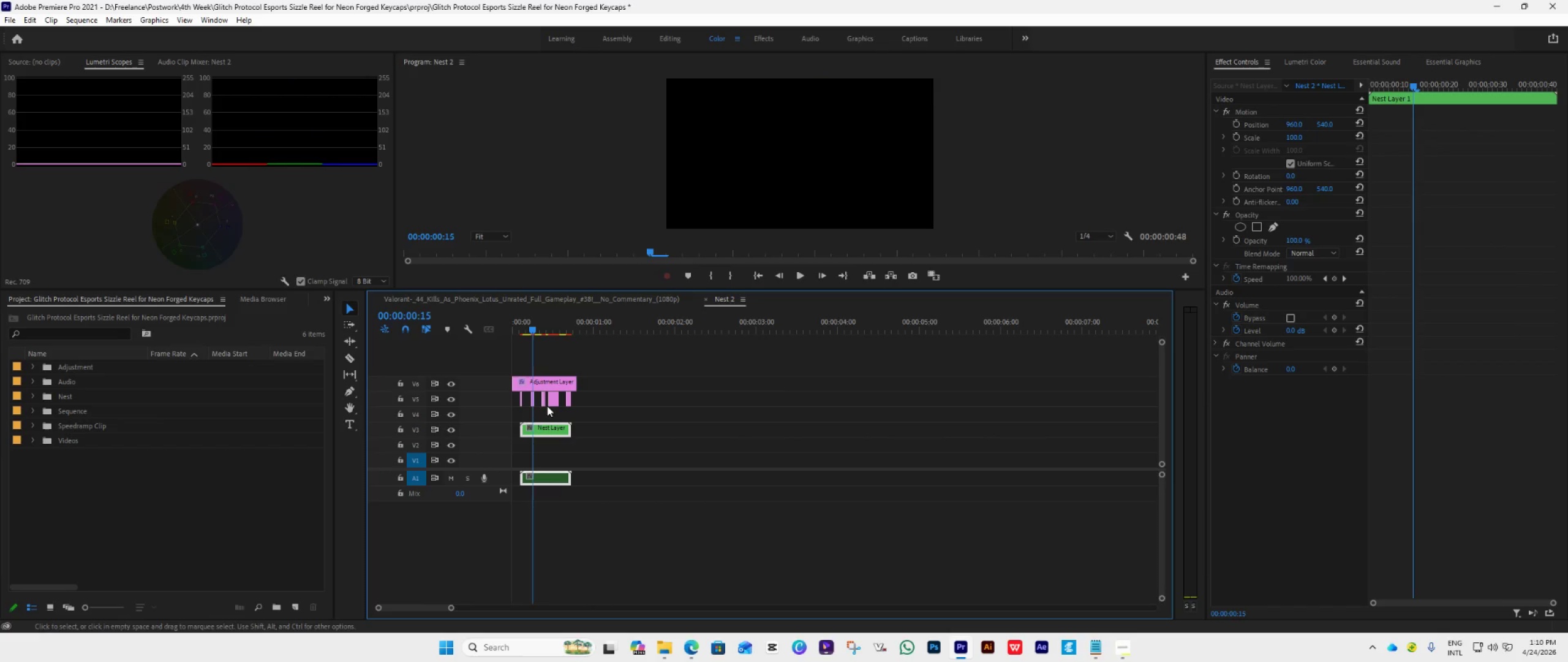 
left_click_drag(start_coordinate=[590, 408], to_coordinate=[526, 397])
 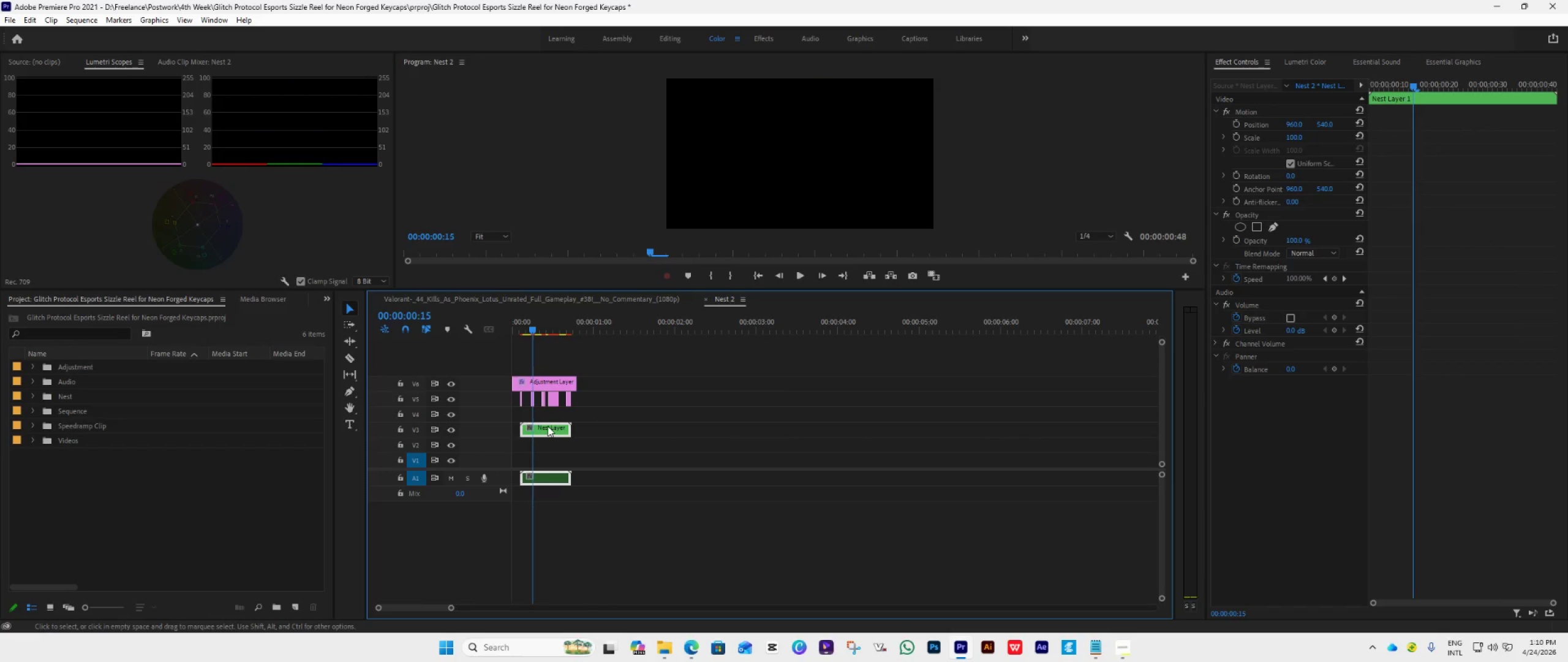 
double_click([548, 426])
 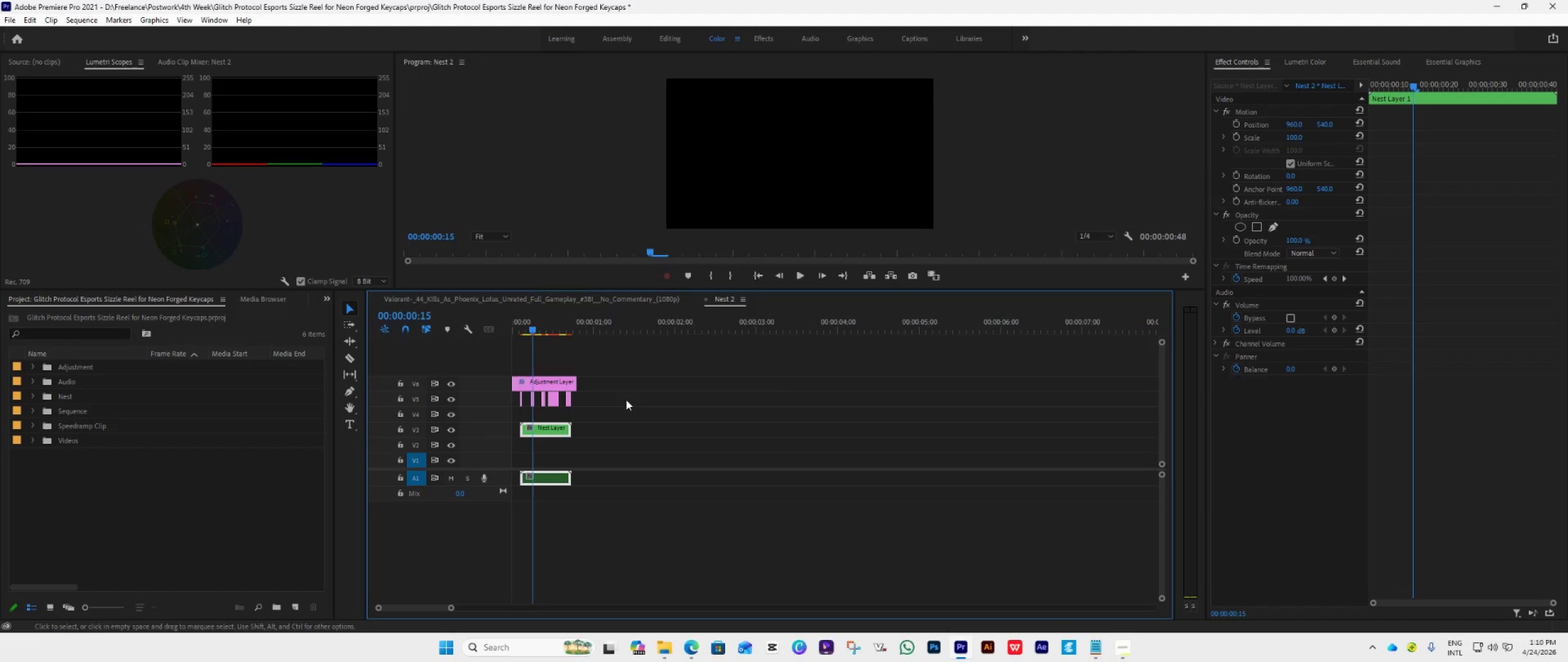 
key(Control+S)
 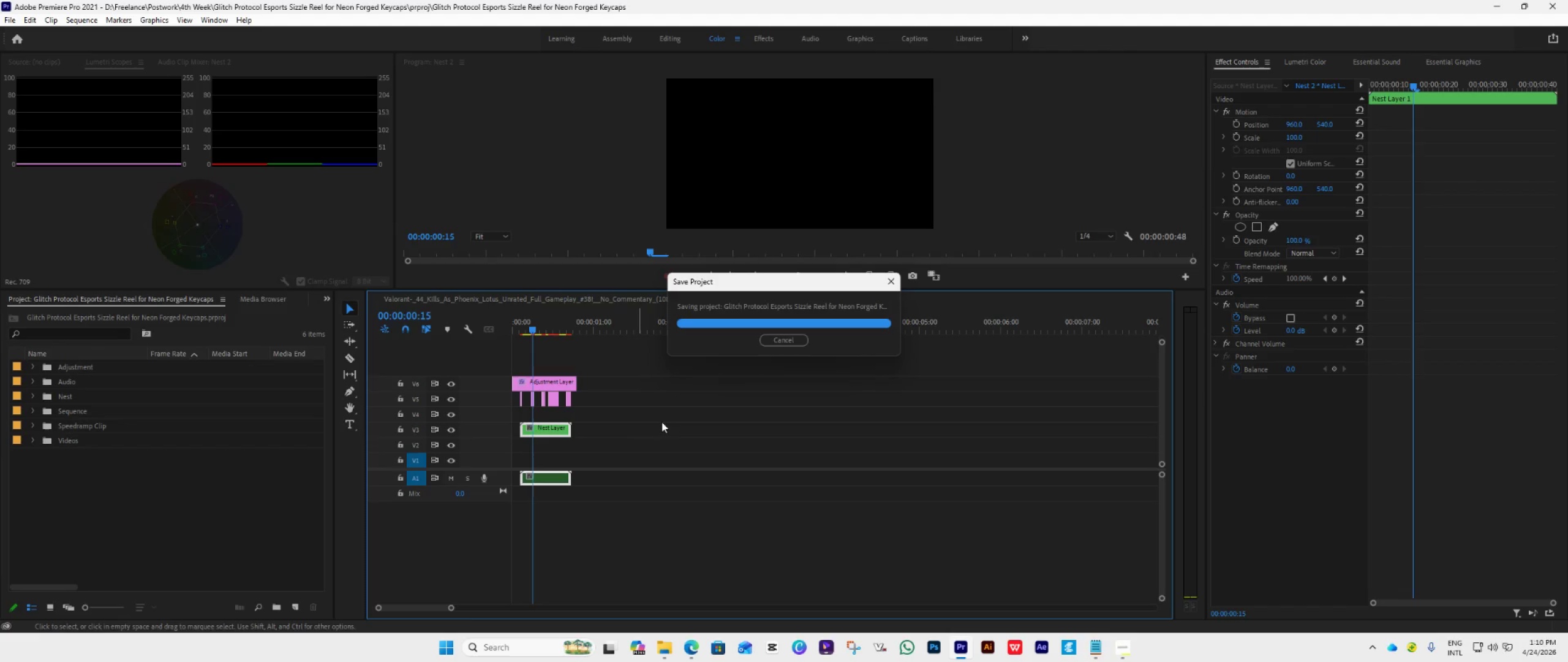 
left_click([662, 422])
 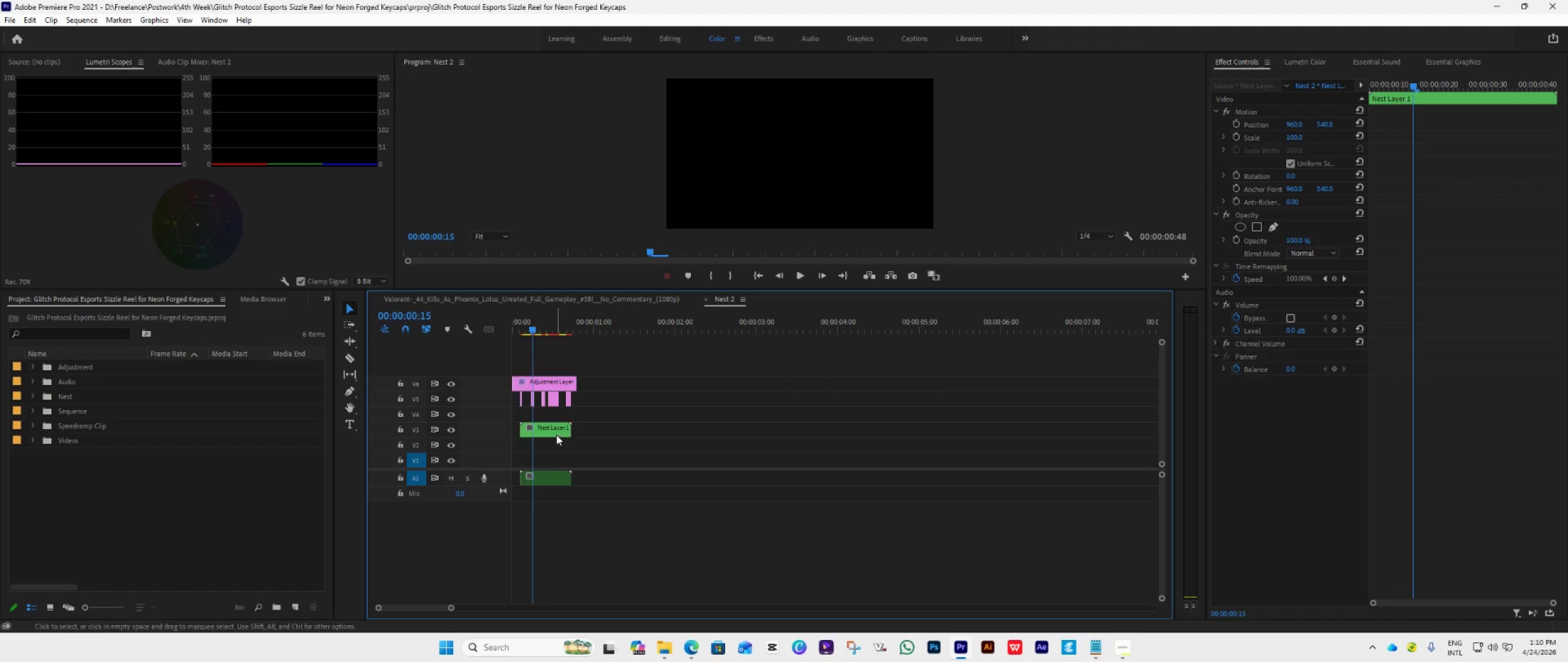 
double_click([556, 434])
 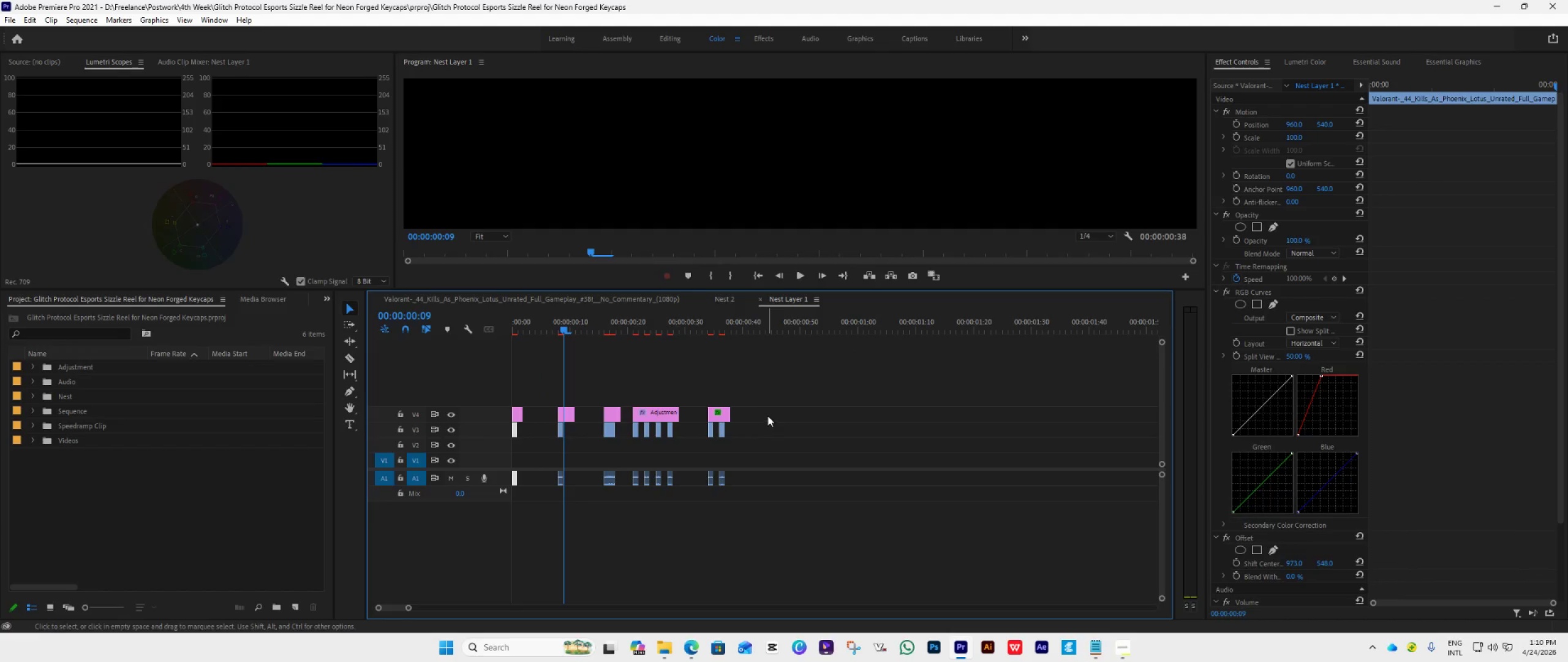 
left_click_drag(start_coordinate=[765, 406], to_coordinate=[513, 412])
 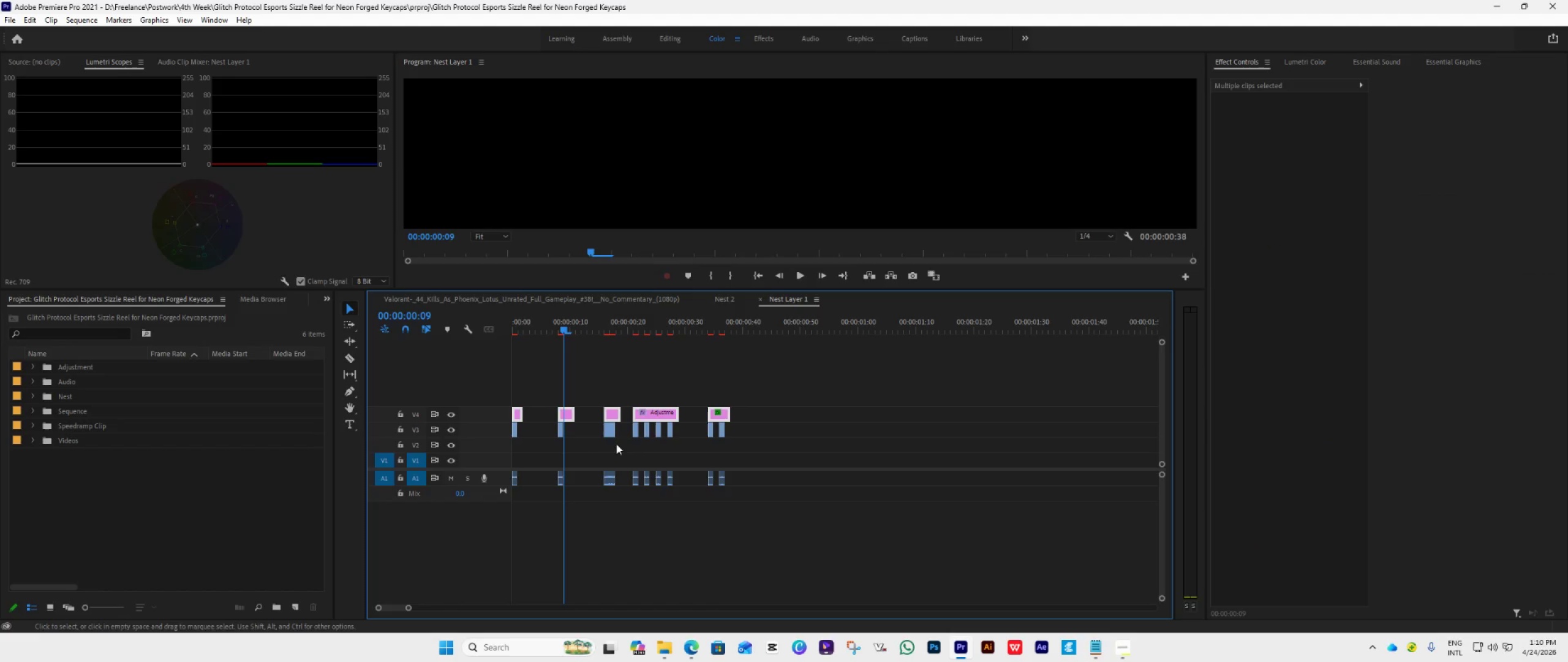 
key(Control+C)
 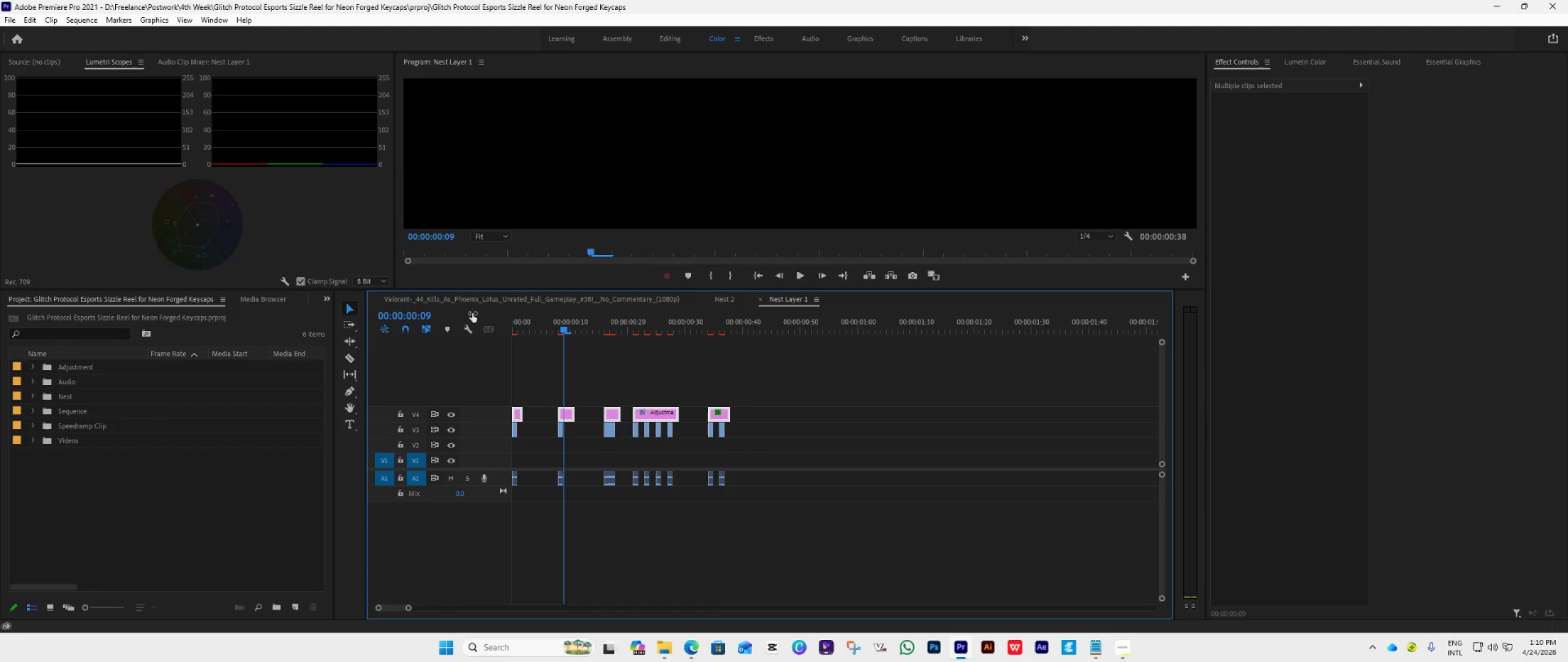 
scroll: coordinate [805, 428], scroll_direction: down, amount: 3.0
 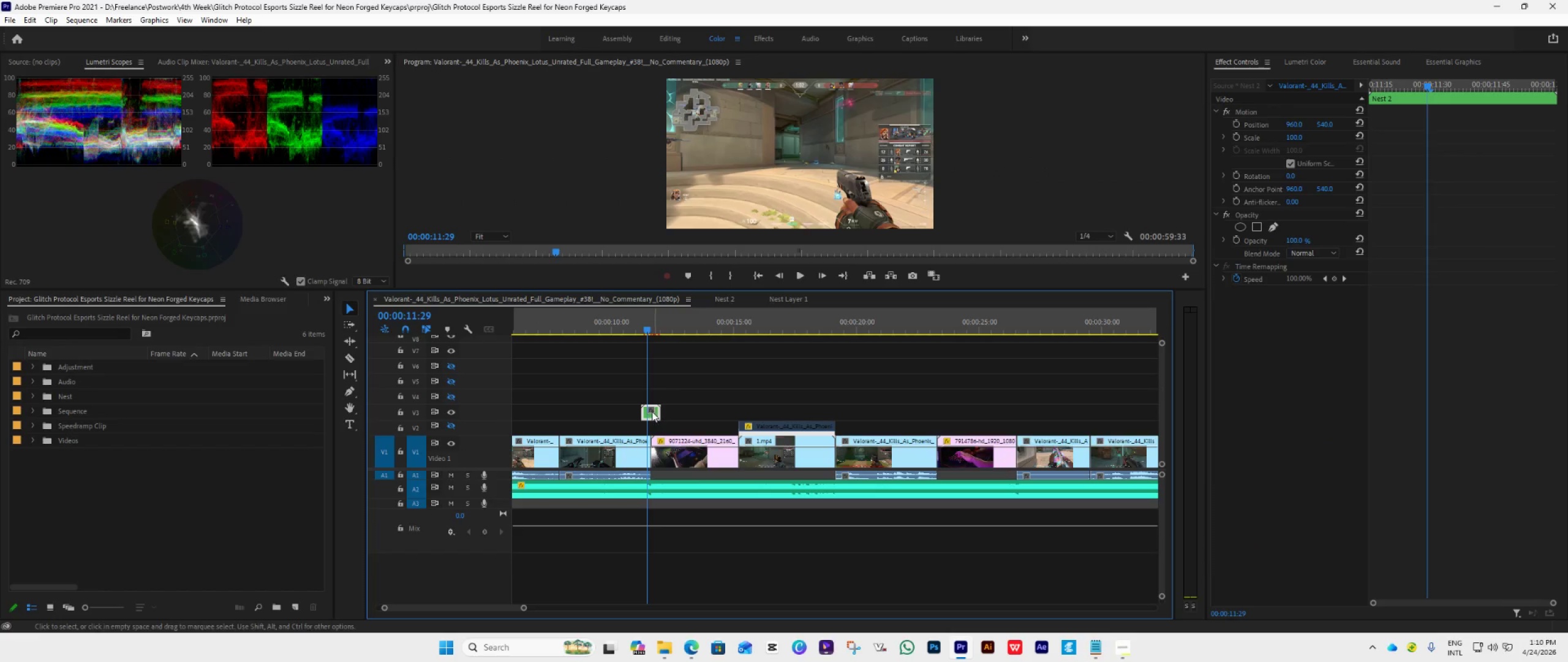 
left_click([472, 303])
 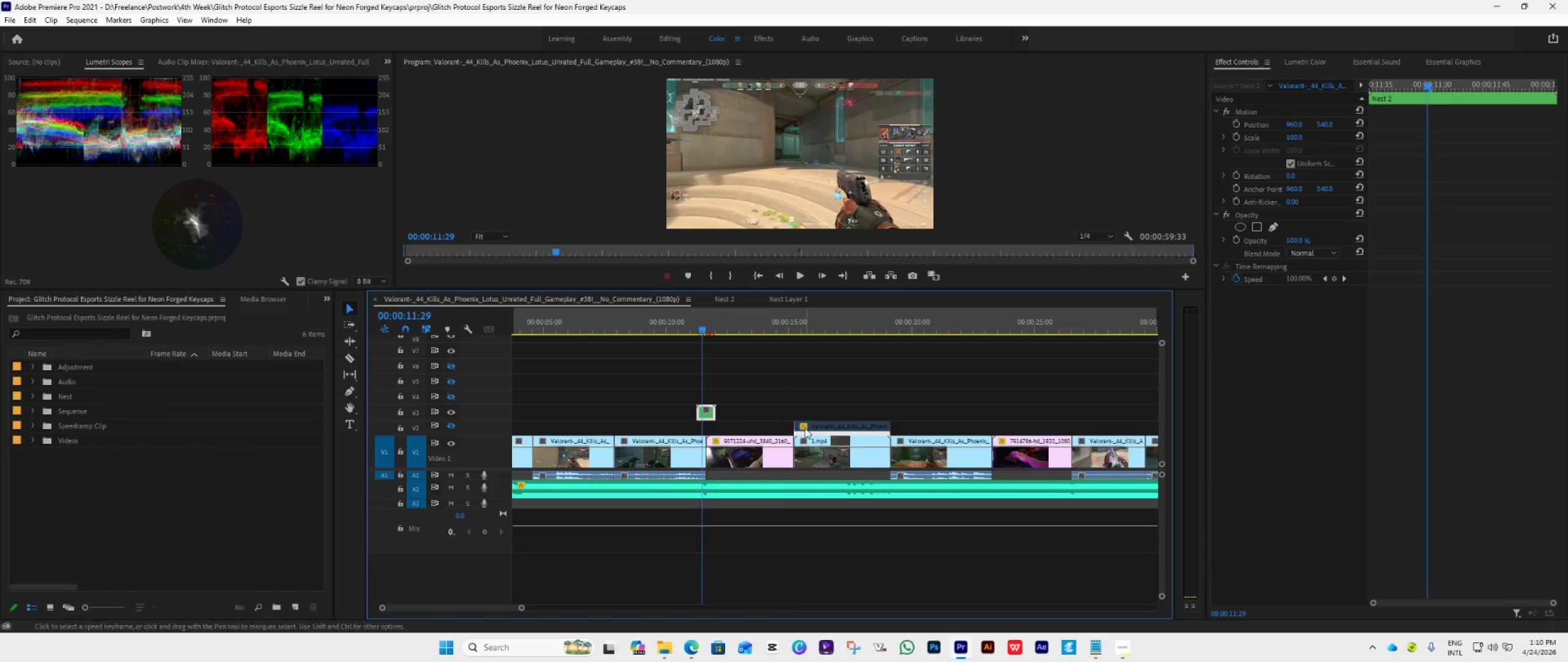 
left_click([651, 413])
 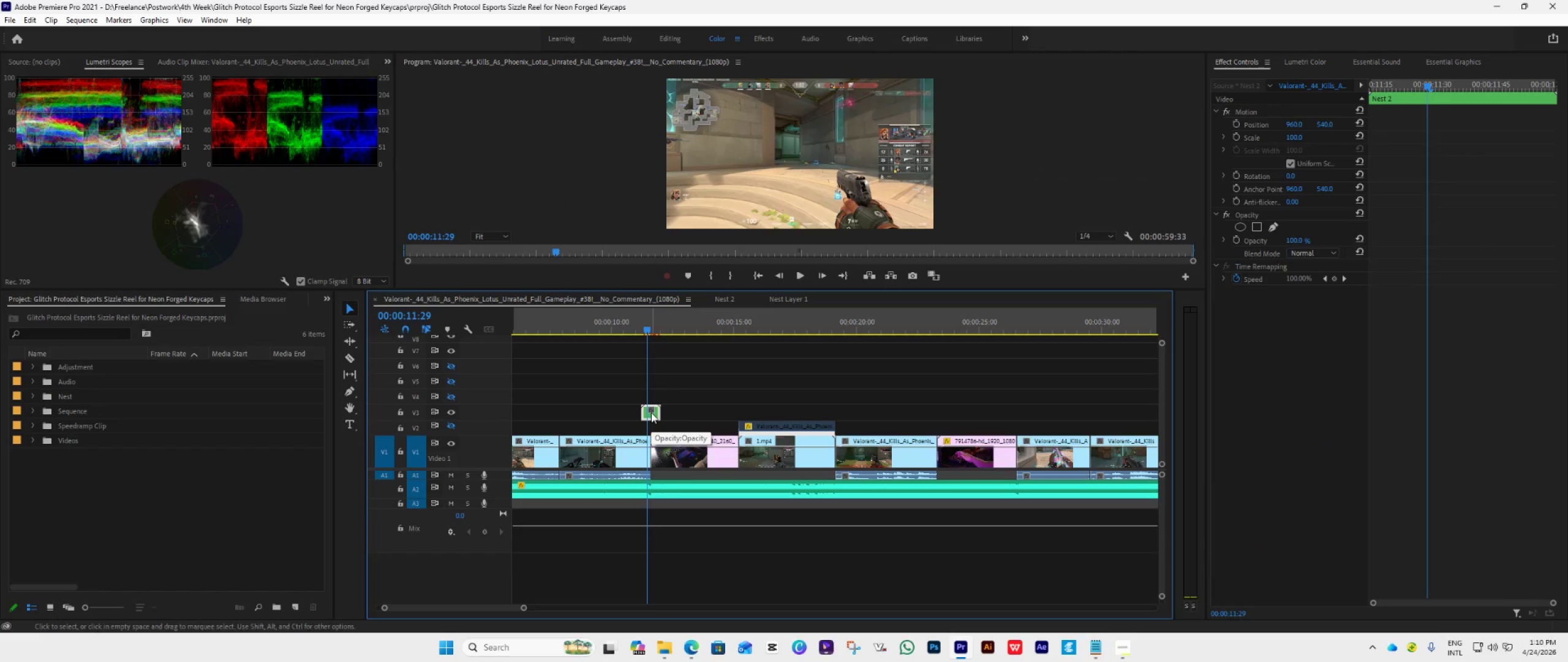 
key(Delete)
 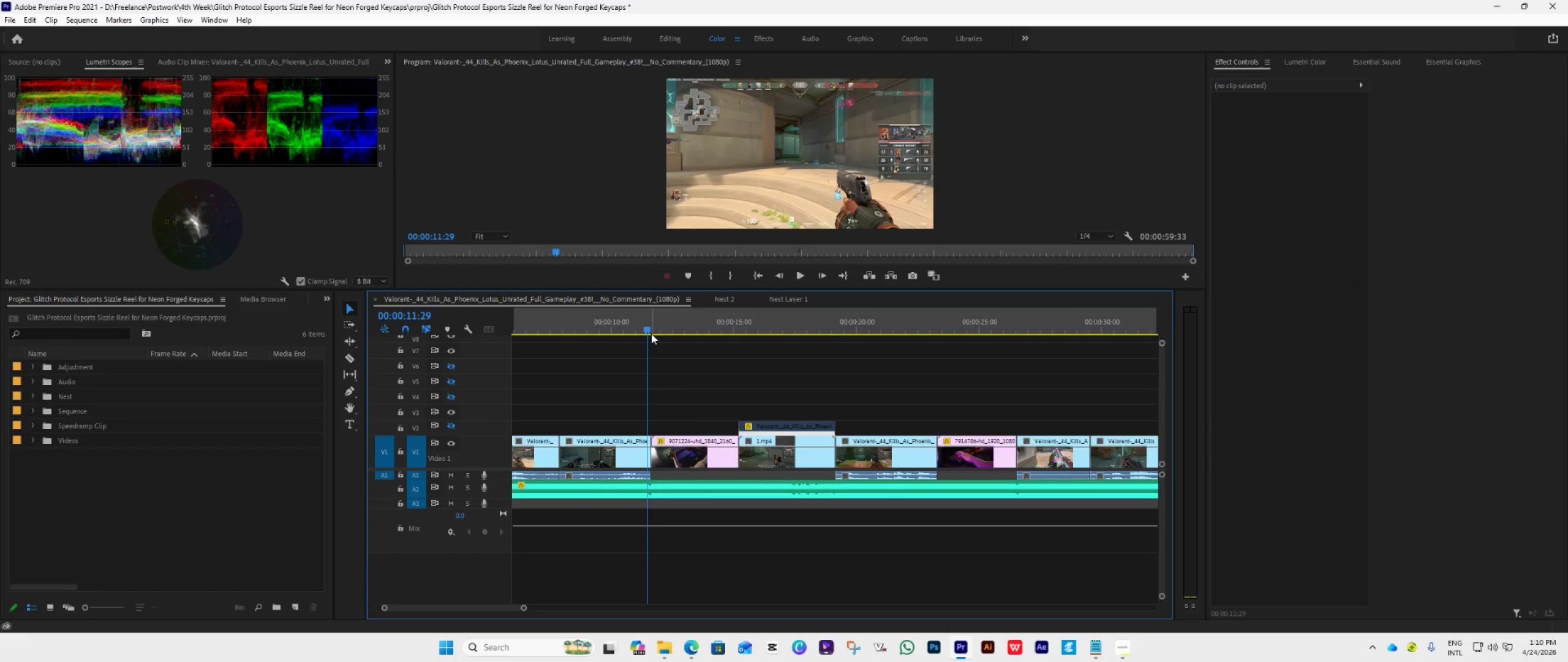 
left_click_drag(start_coordinate=[650, 329], to_coordinate=[771, 363])
 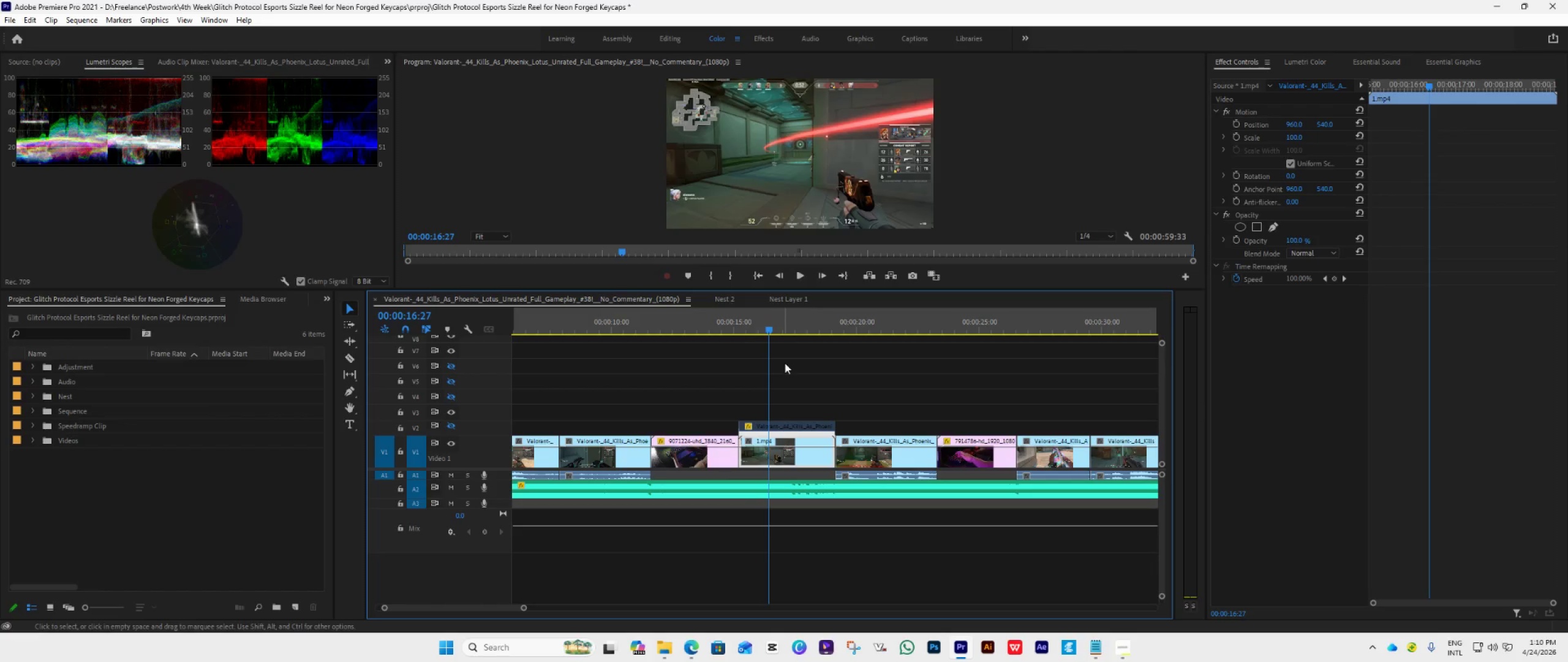 
scroll: coordinate [805, 439], scroll_direction: down, amount: 12.0
 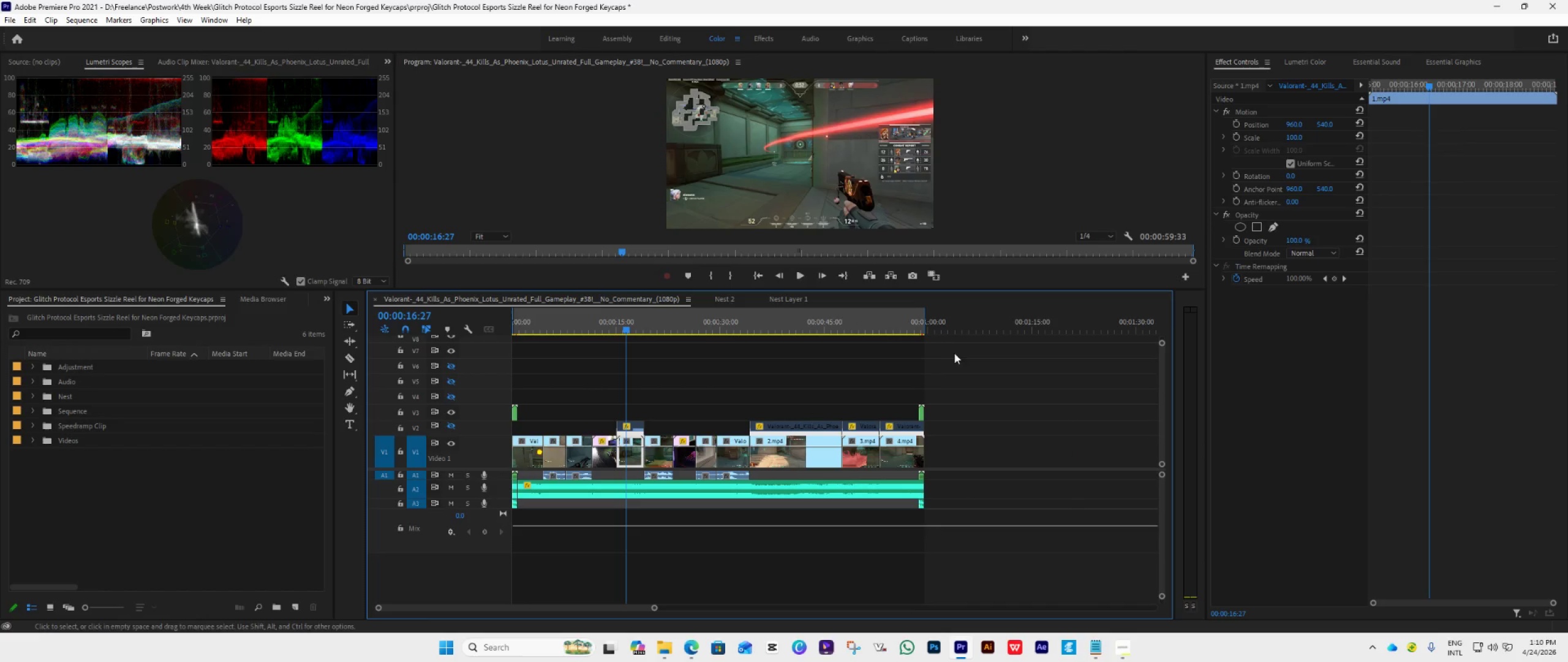 
hold_key(key=AltLeft, duration=0.98)
 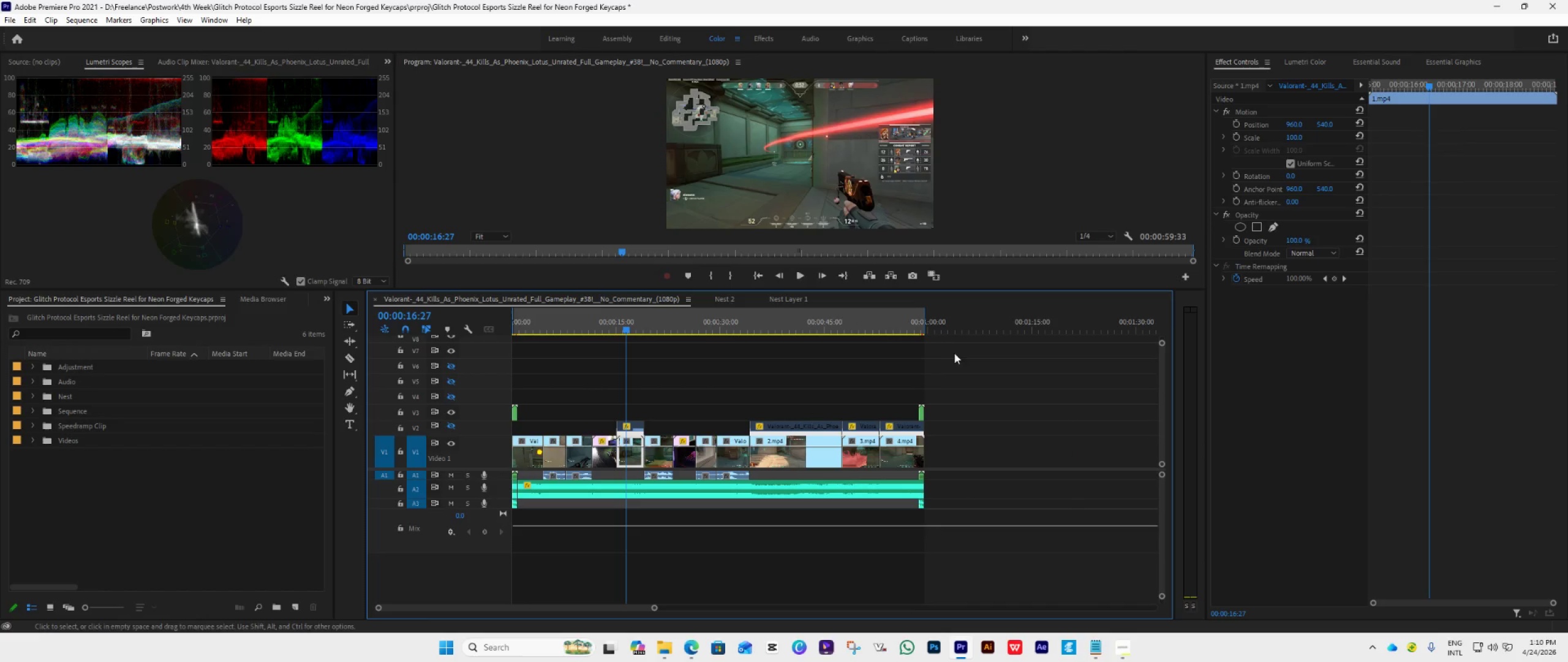 
left_click([941, 325])
 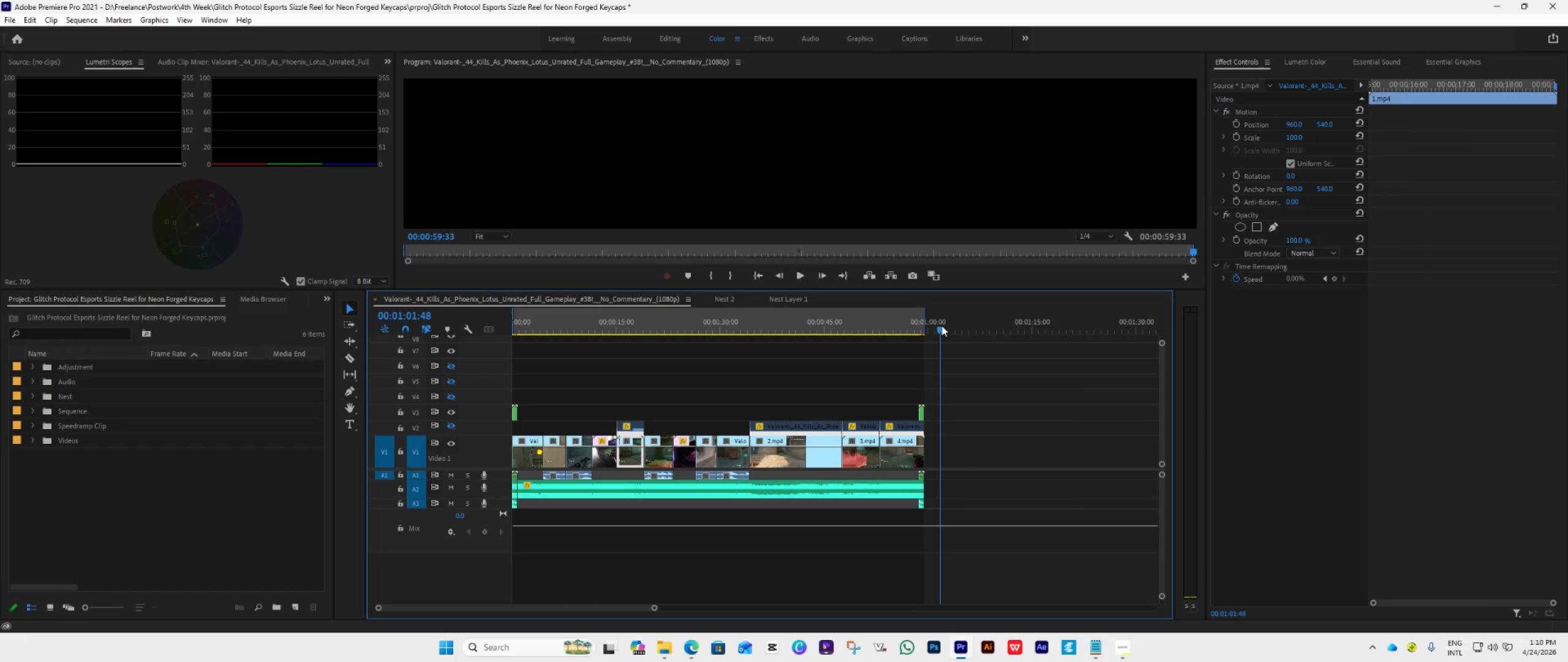 
key(Control+V)
 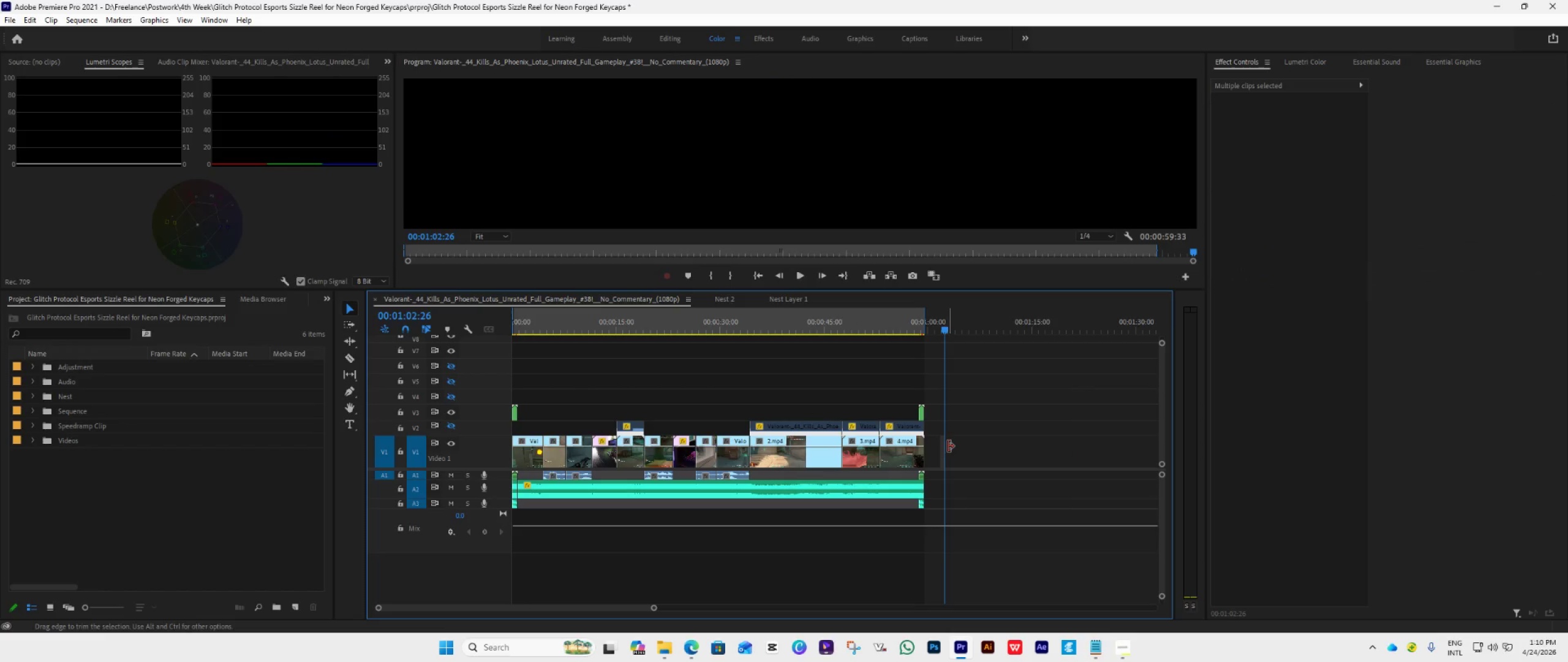 
scroll: coordinate [946, 444], scroll_direction: up, amount: 16.0
 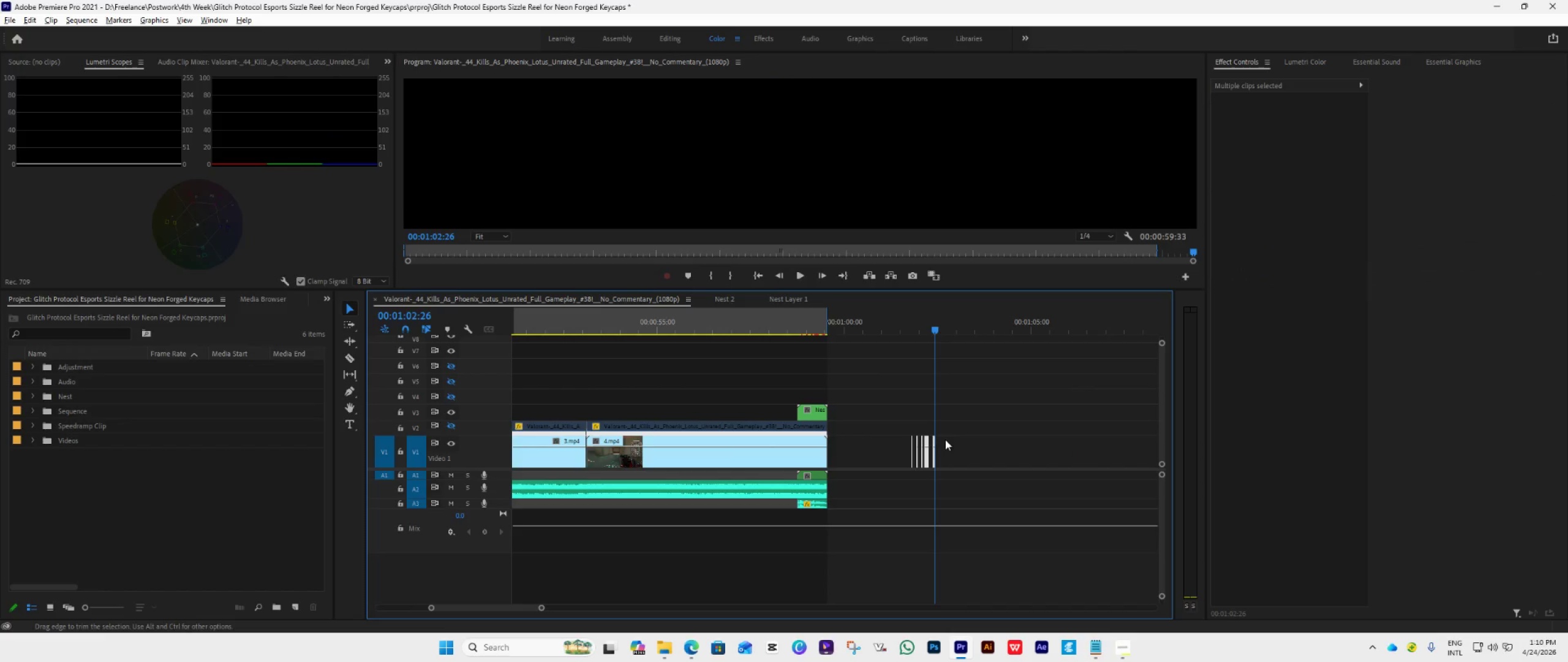 
hold_key(key=AltLeft, duration=1.95)
scroll: coordinate [945, 439], scroll_direction: up, amount: 4.0
 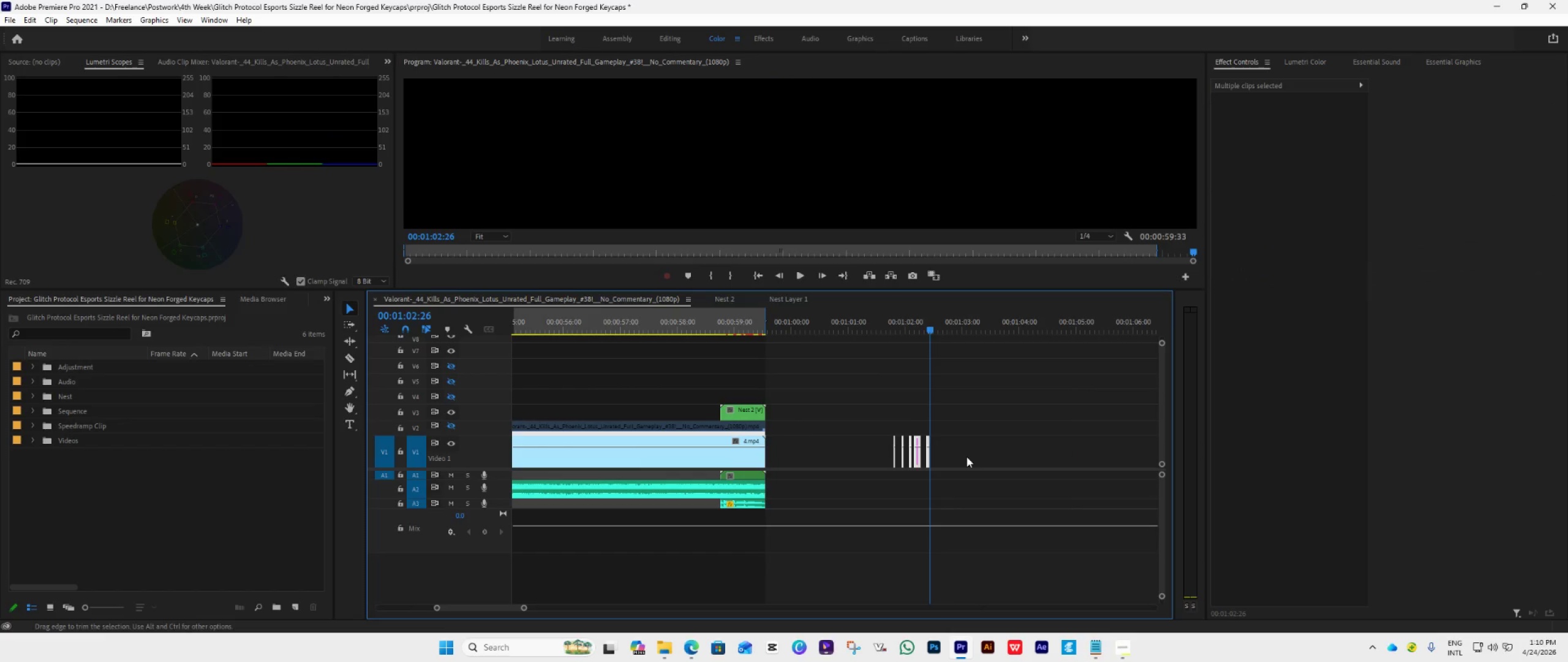 
key(Alt+AltLeft)
 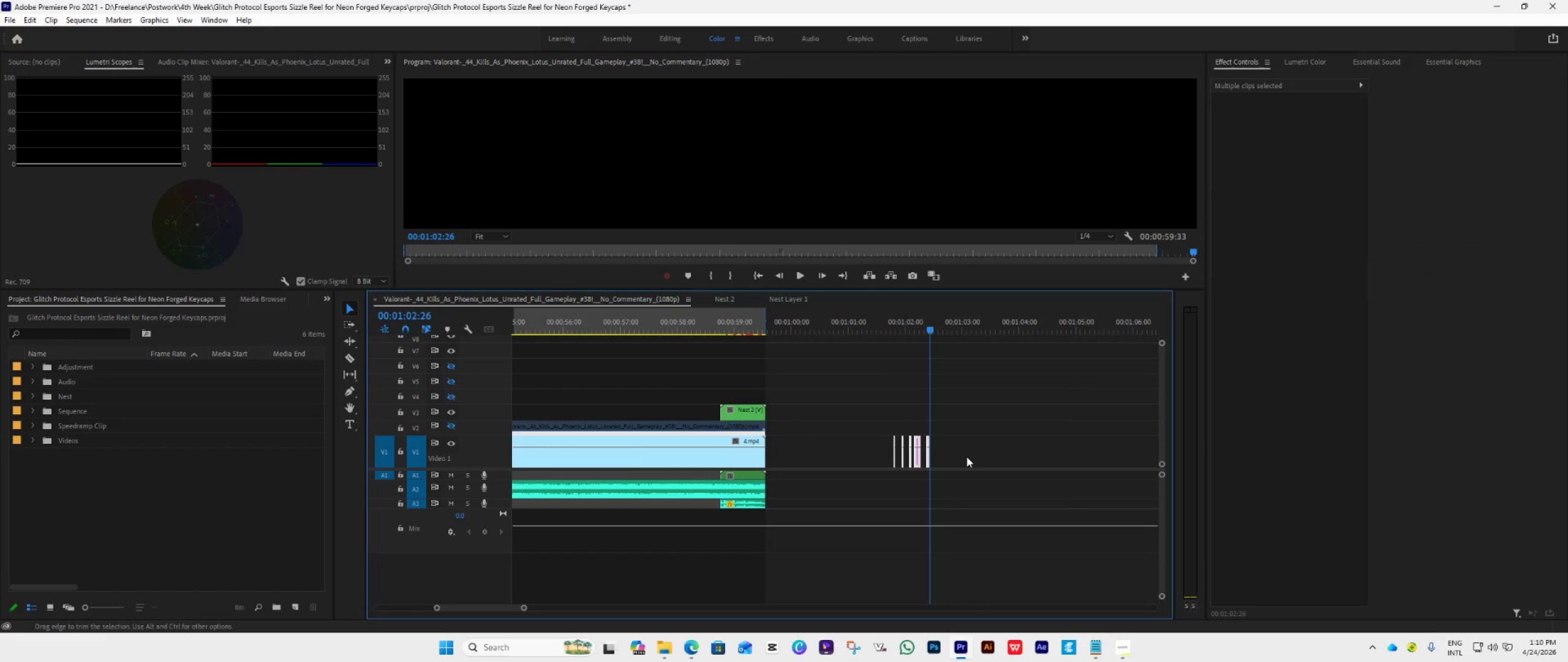 
left_click_drag(start_coordinate=[967, 457], to_coordinate=[872, 456])
 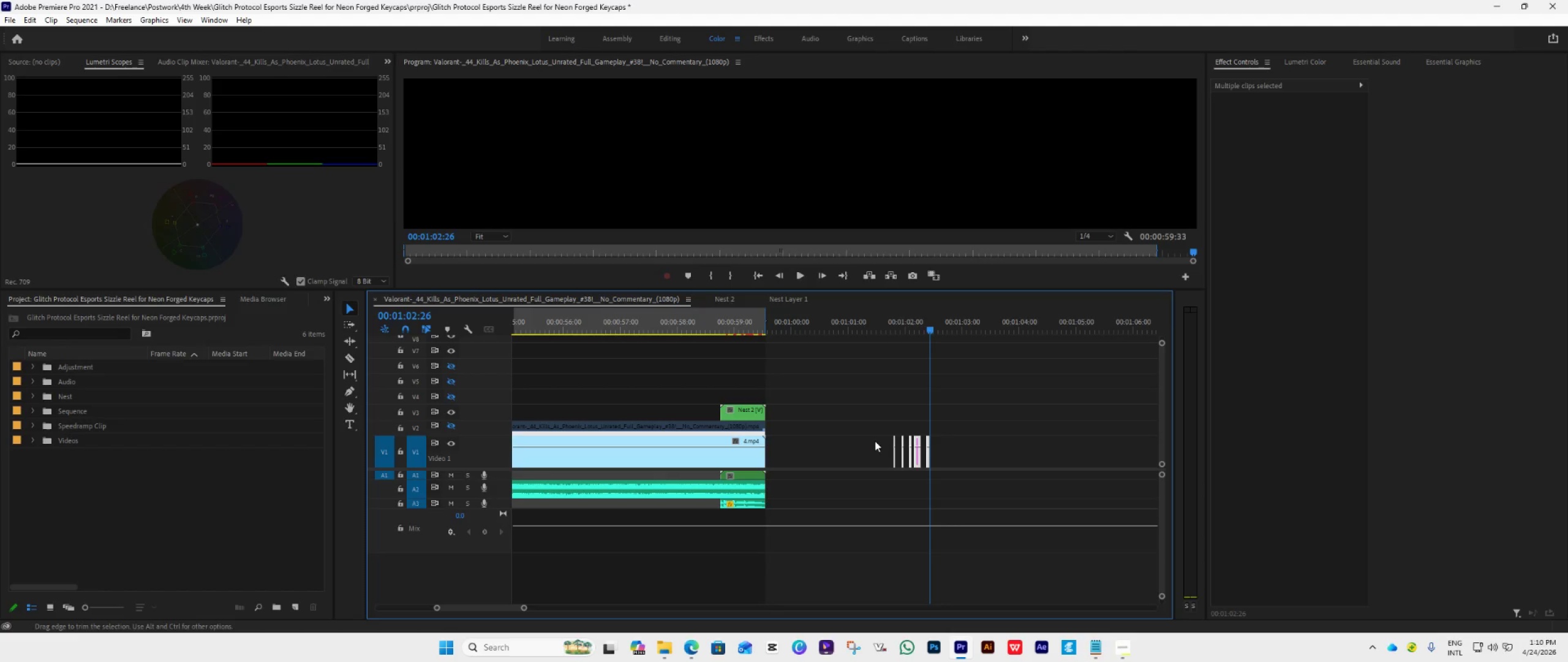 
left_click_drag(start_coordinate=[878, 424], to_coordinate=[937, 460])
 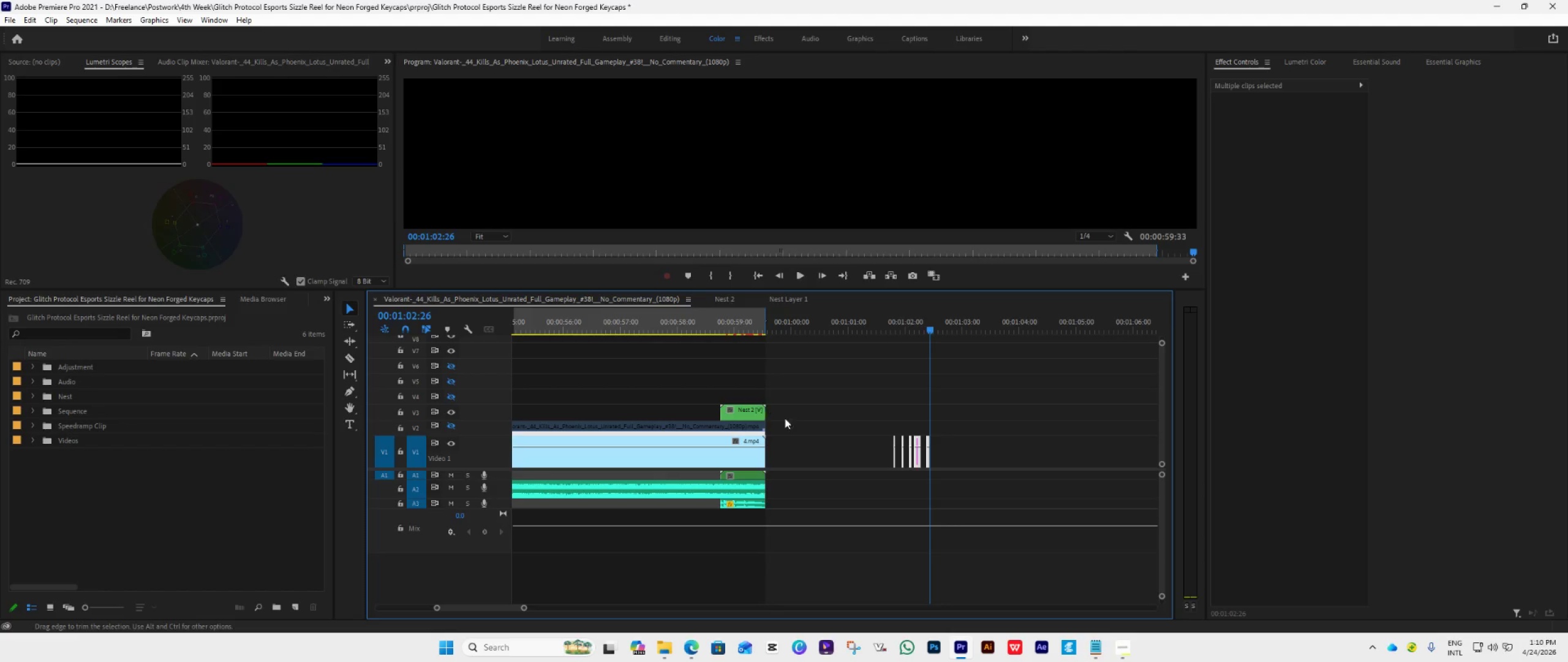 
key(Control+S)
 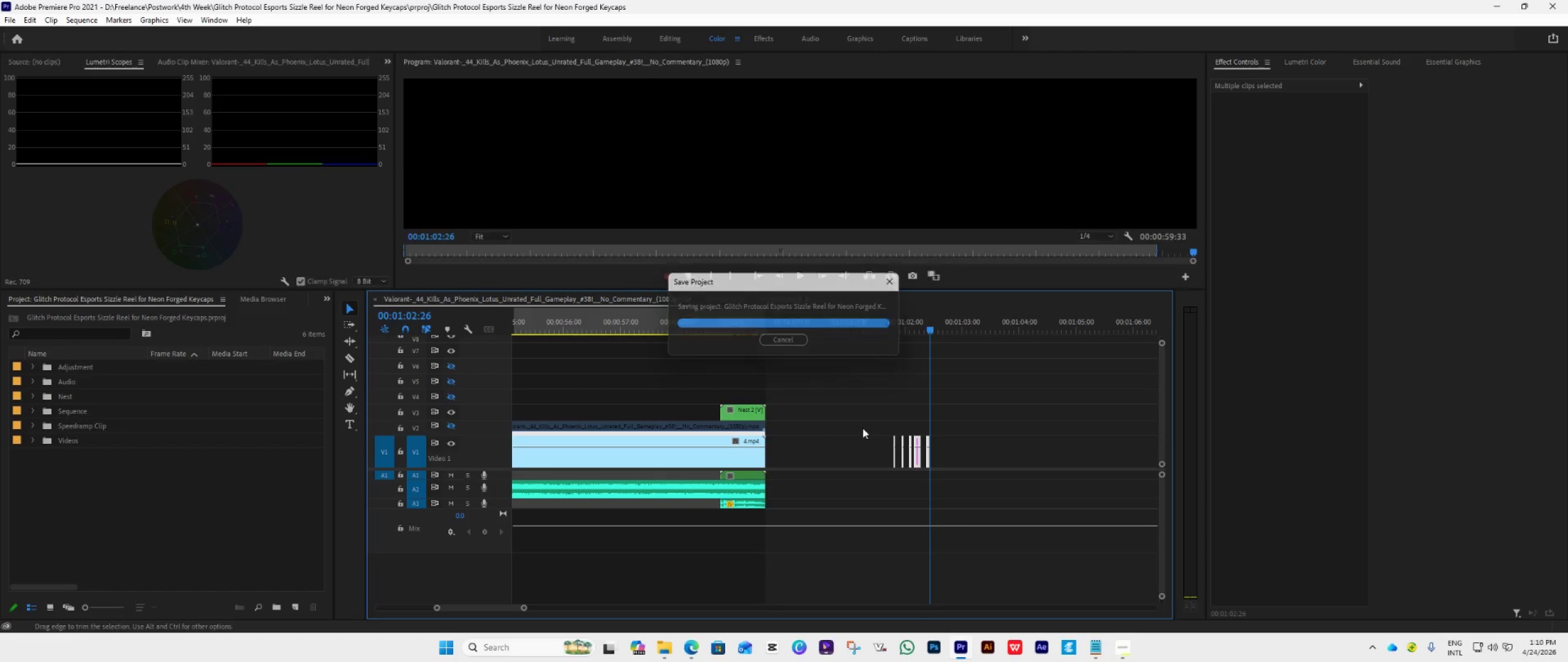 
left_click([873, 433])
 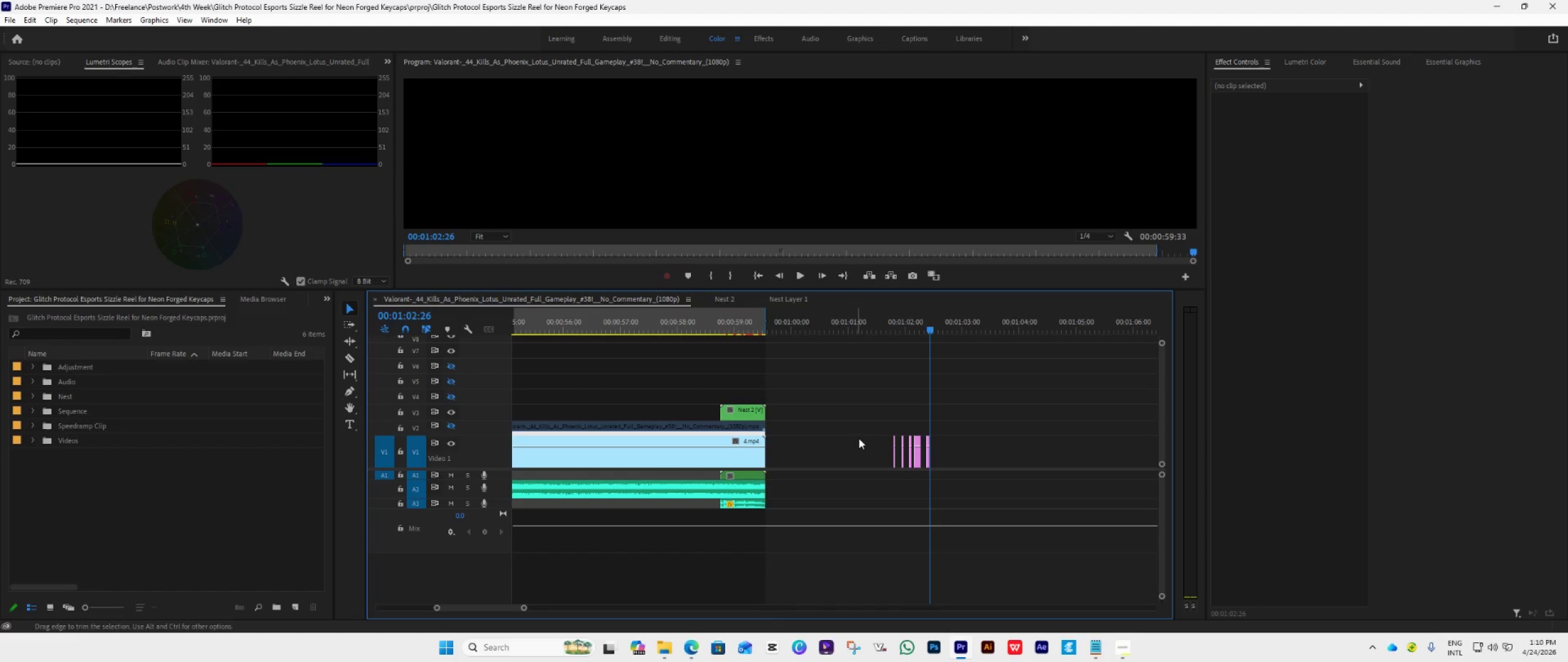 
left_click_drag(start_coordinate=[864, 432], to_coordinate=[949, 463])
 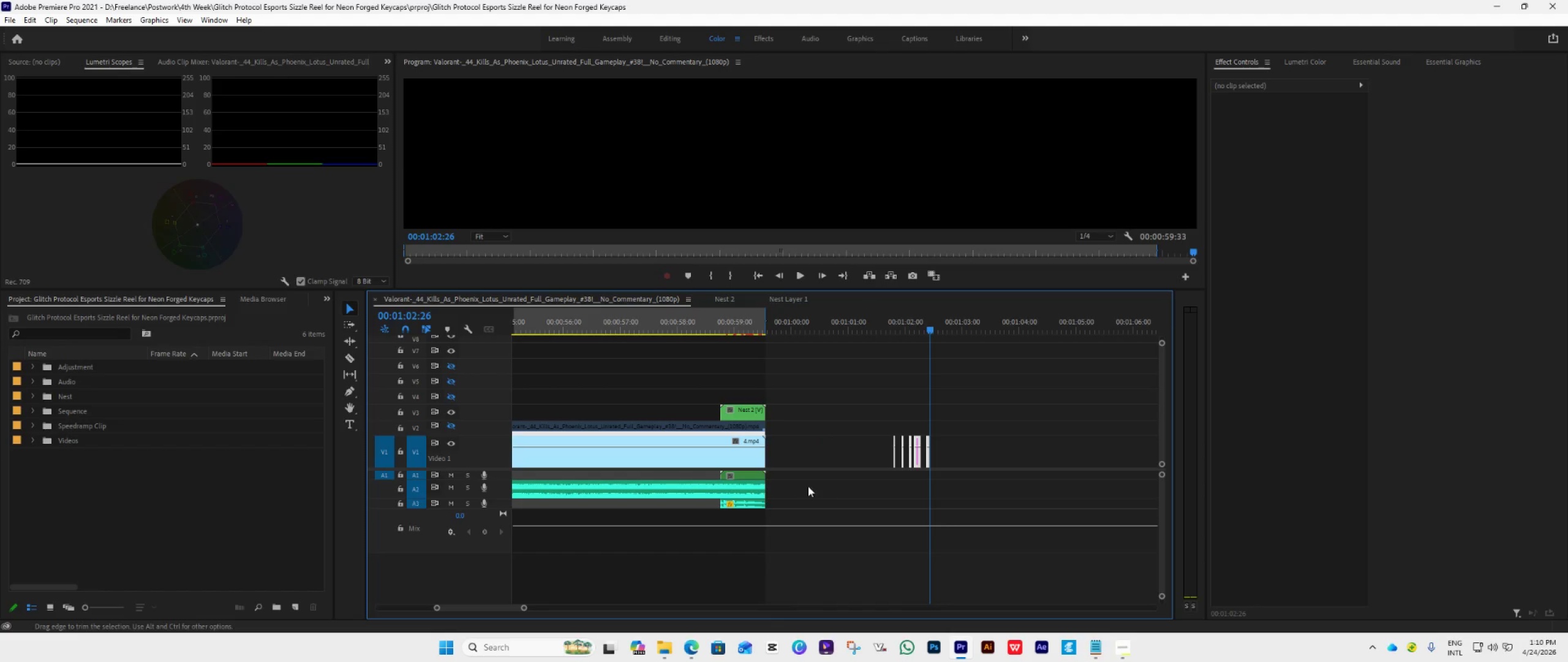 
scroll: coordinate [831, 475], scroll_direction: up, amount: 12.0
 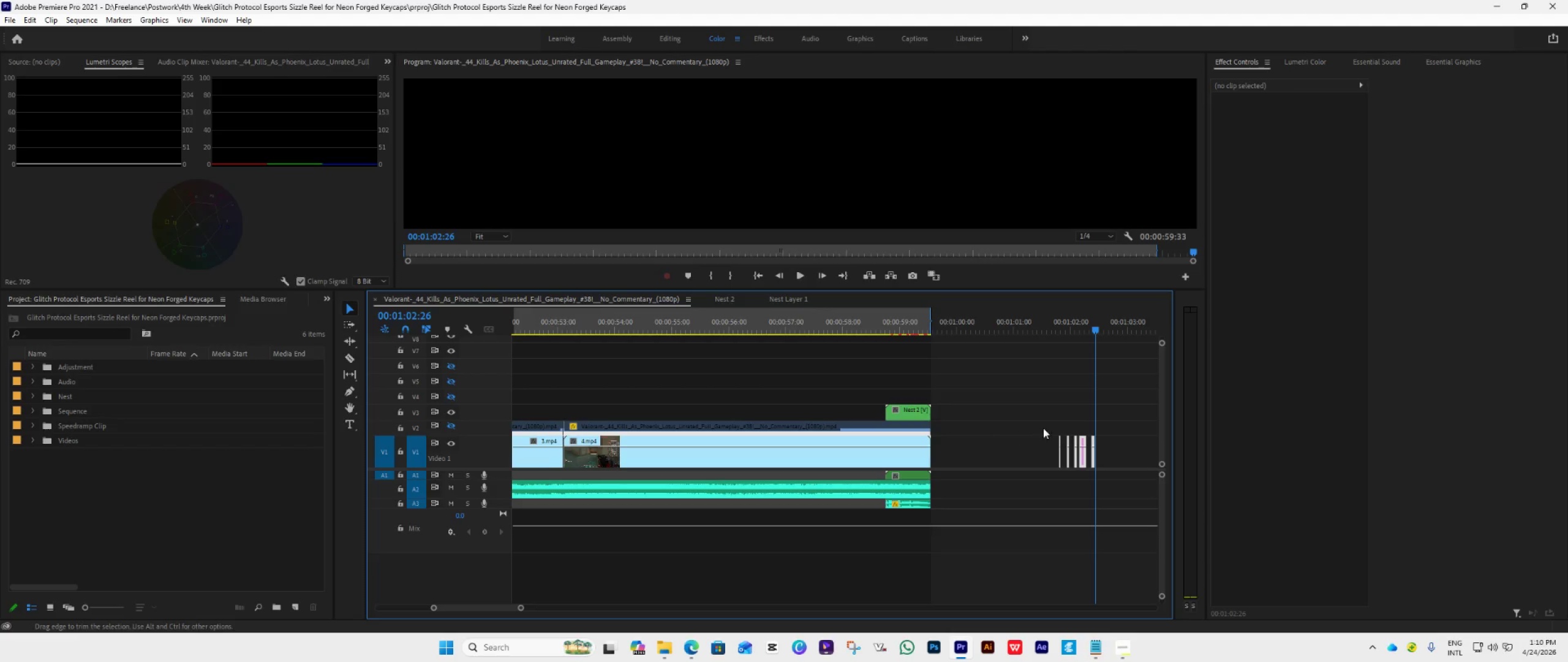 
hold_key(key=ControlLeft, duration=1.22)
 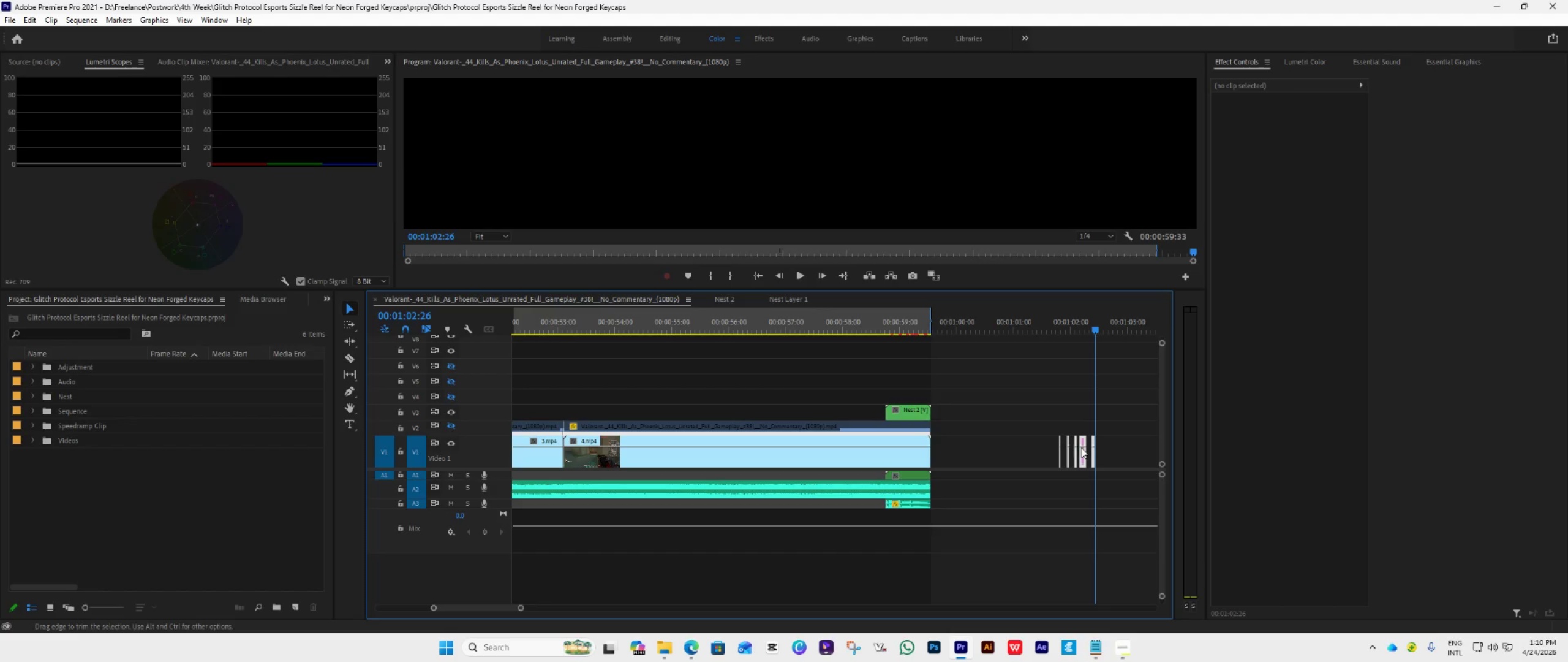 
left_click_drag(start_coordinate=[1082, 451], to_coordinate=[545, 392])
 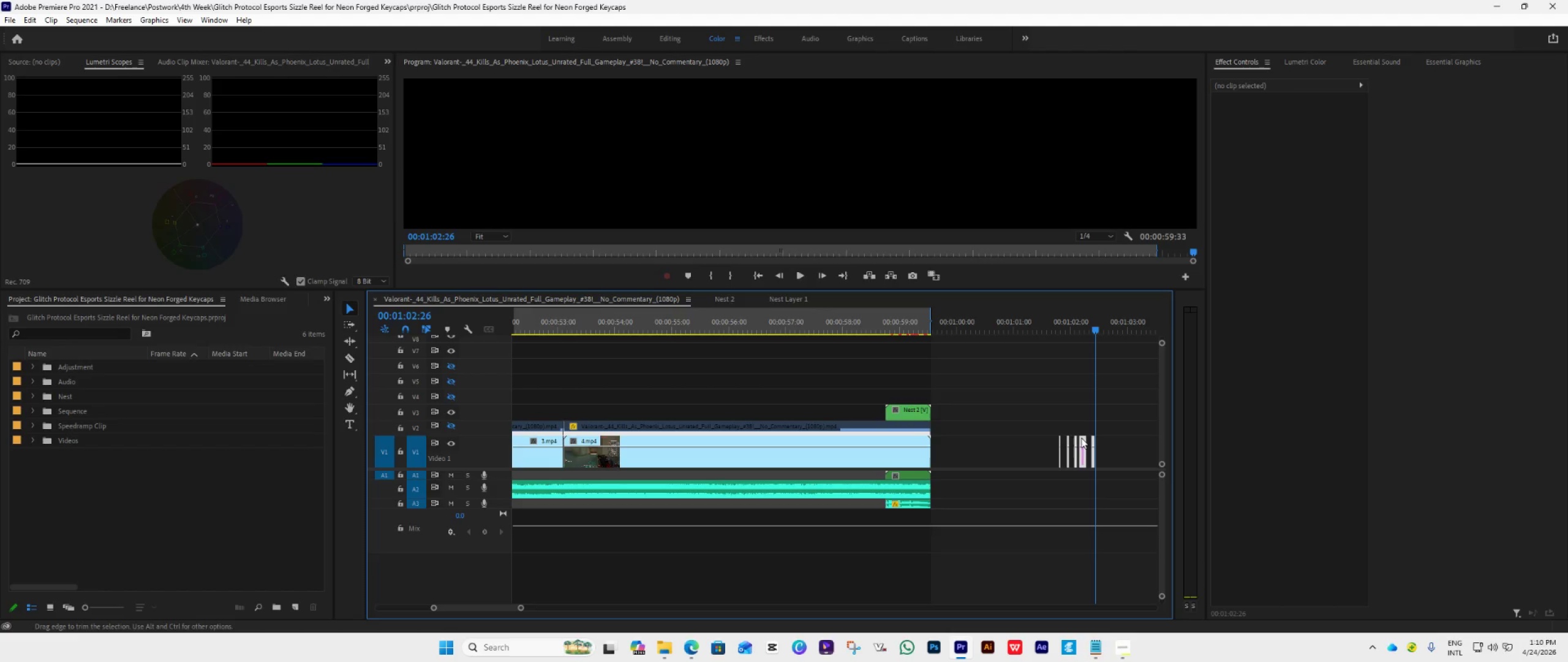 
left_click_drag(start_coordinate=[1080, 443], to_coordinate=[540, 395])
 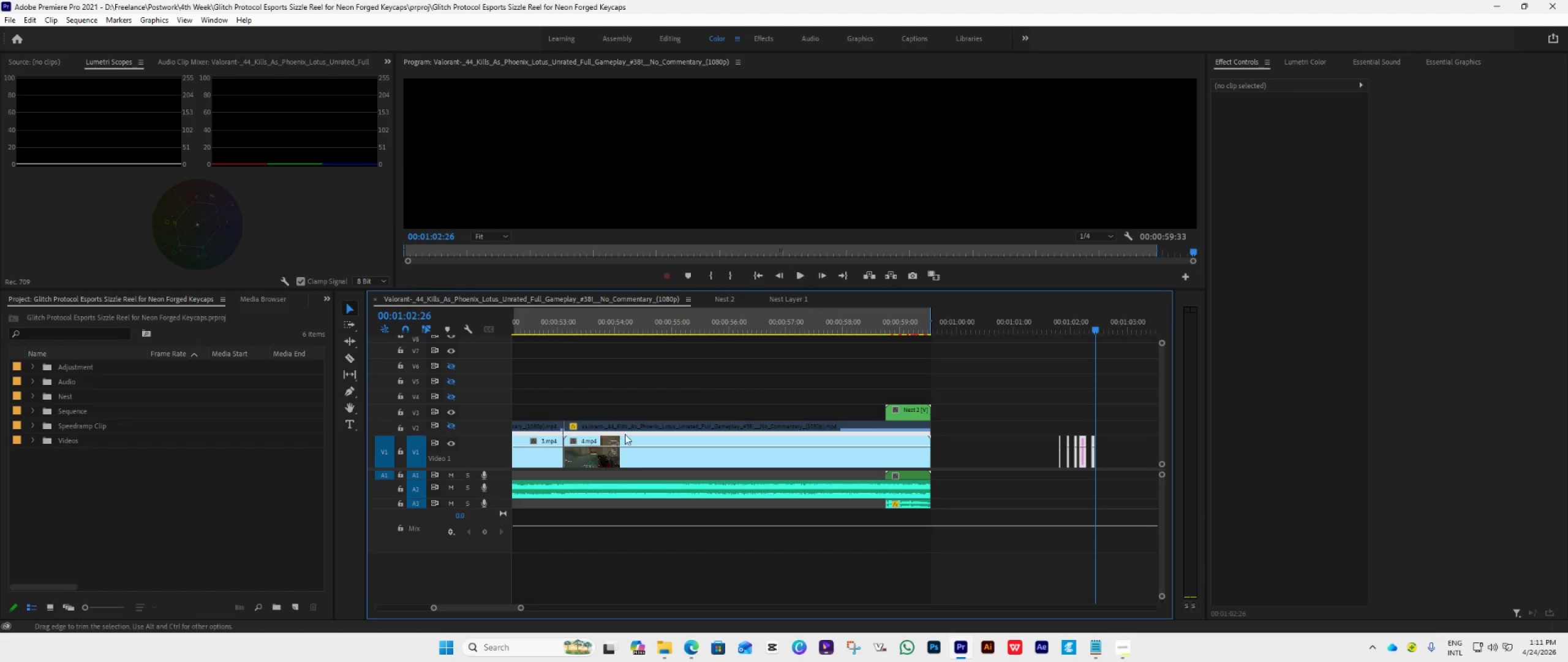 
scroll: coordinate [679, 428], scroll_direction: down, amount: 5.0
 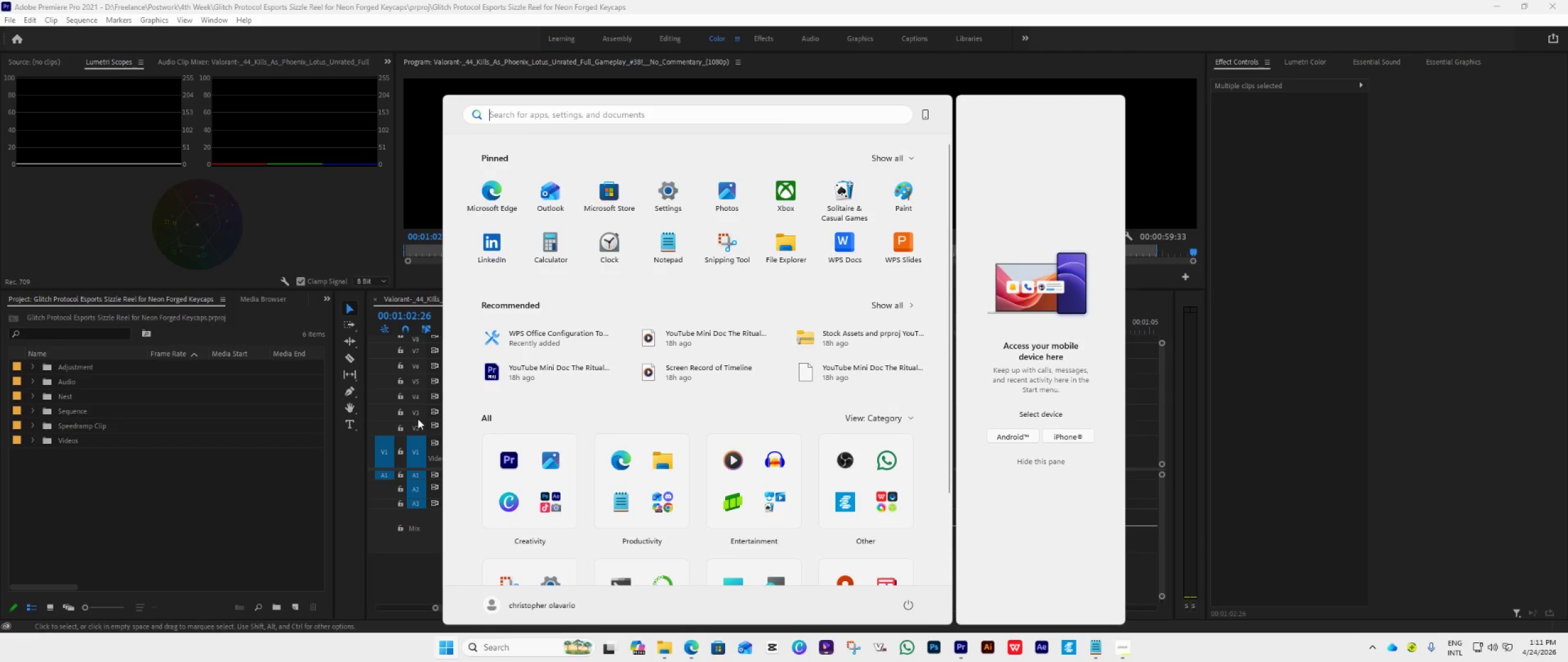 
hold_key(key=MetaLeft, duration=1.02)
 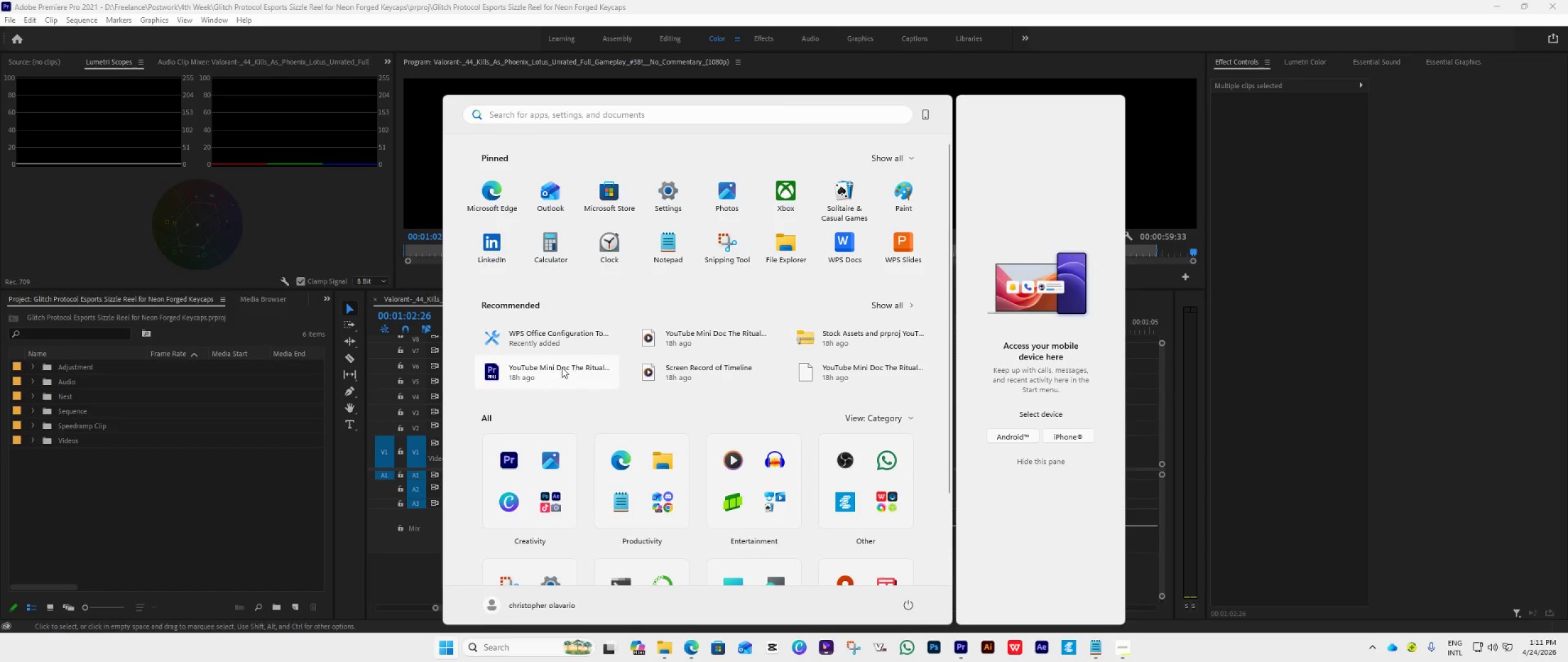 
key(Meta+MetaLeft)
 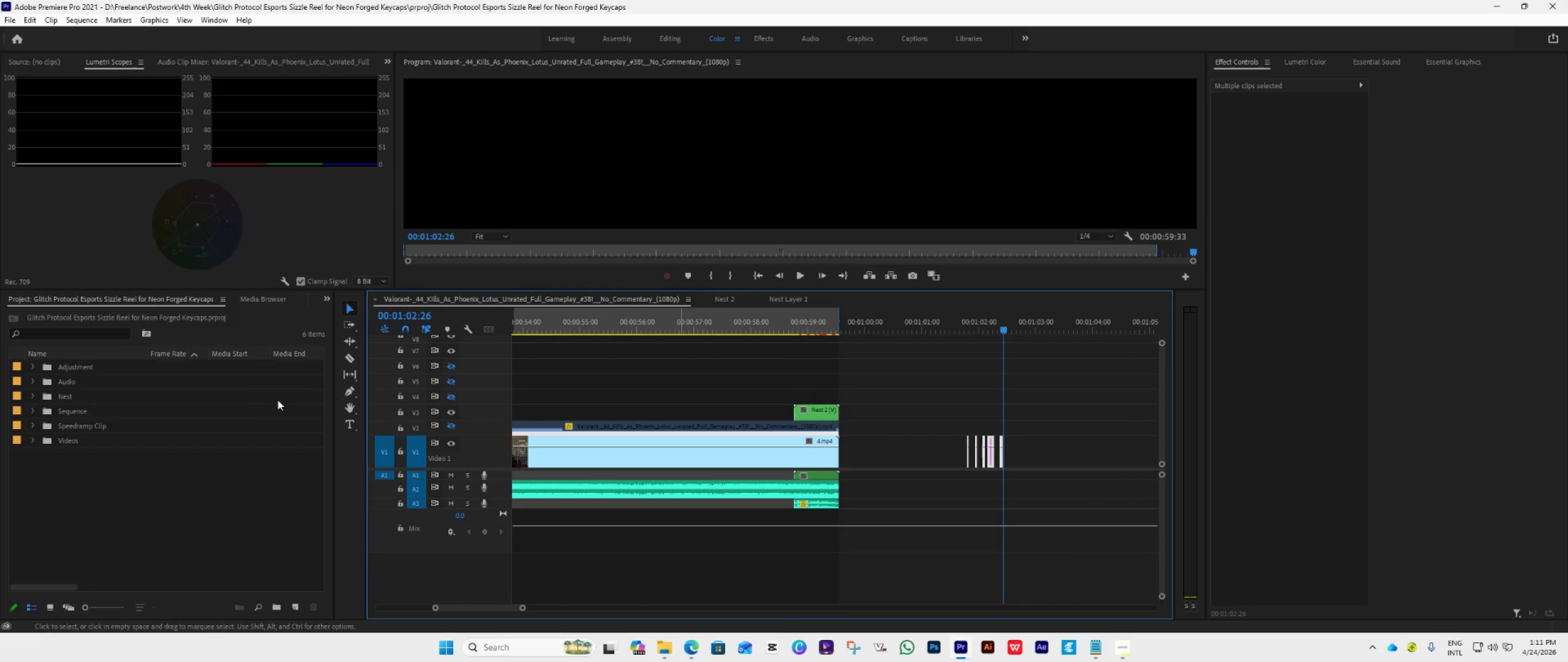 
left_click([258, 415])
 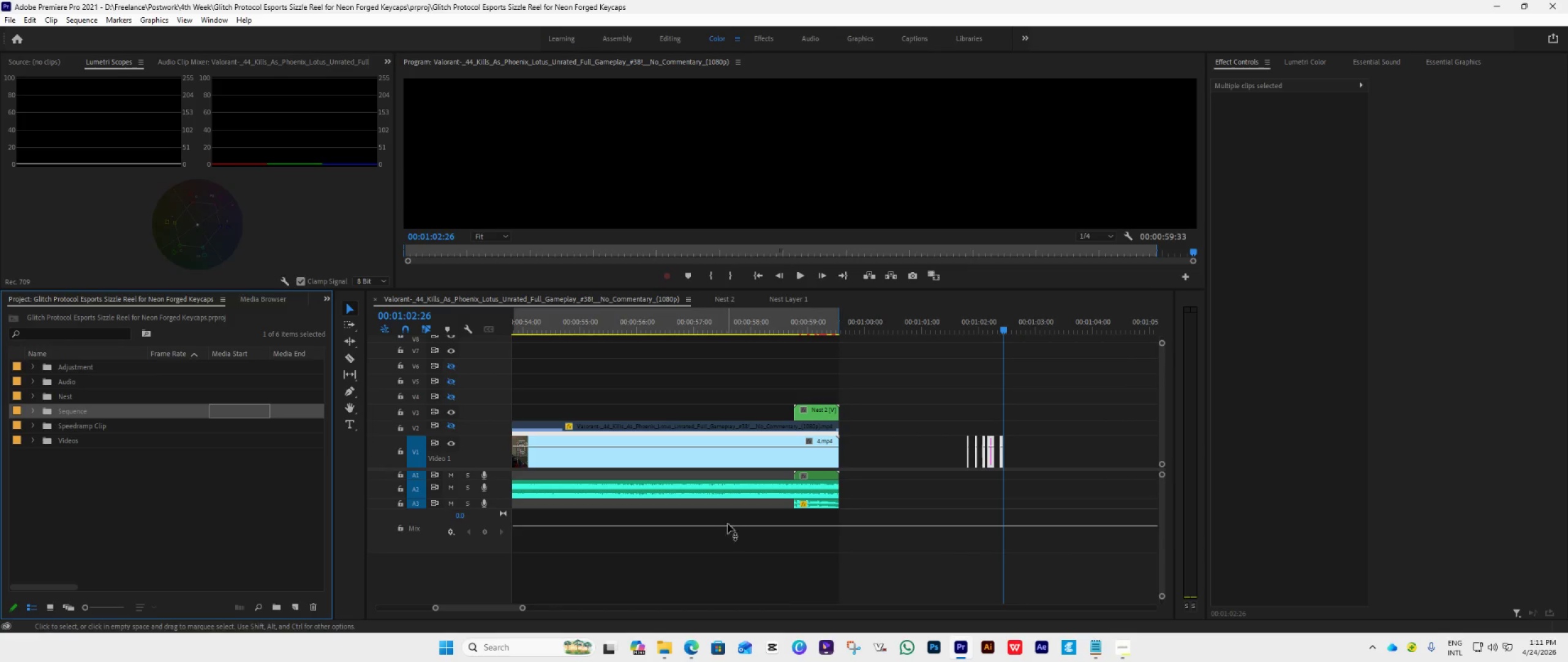 
left_click([728, 537])
 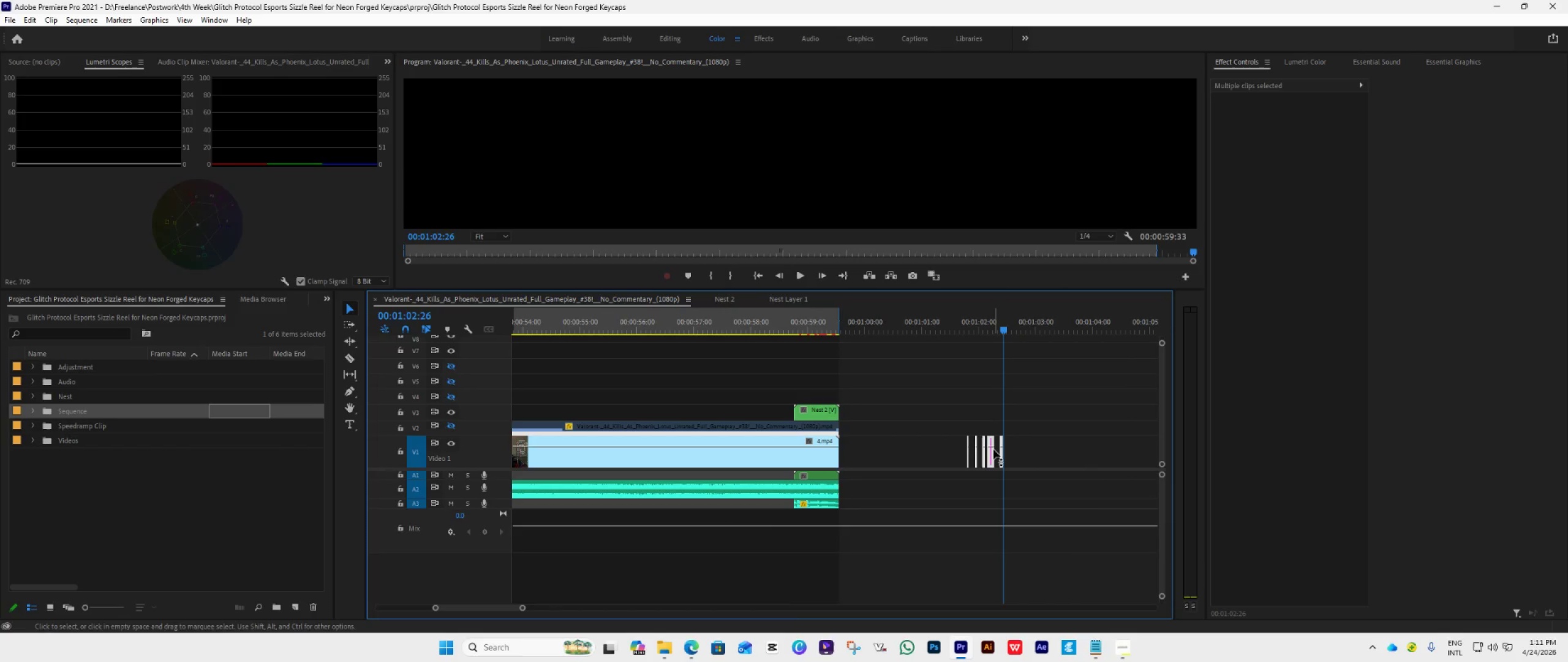 
left_click_drag(start_coordinate=[990, 446], to_coordinate=[793, 508])
 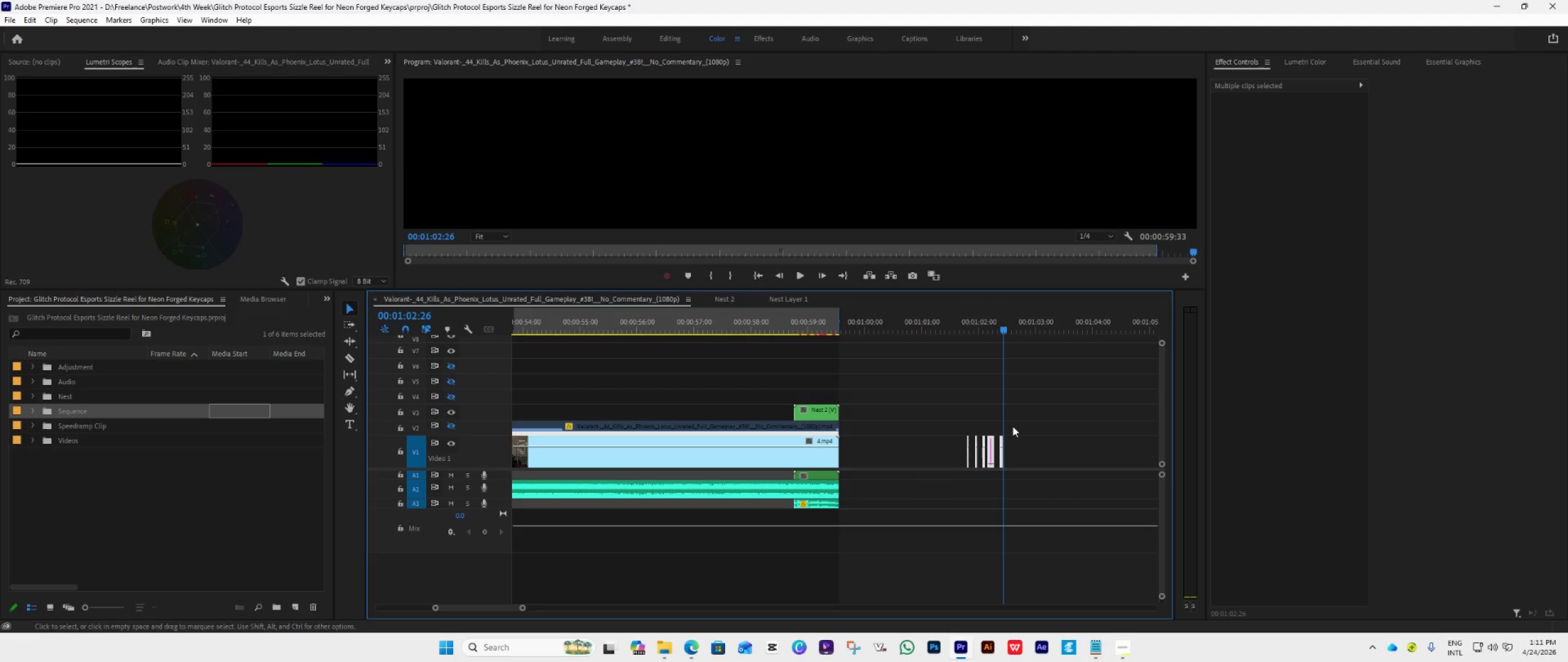 
key(Control+S)
 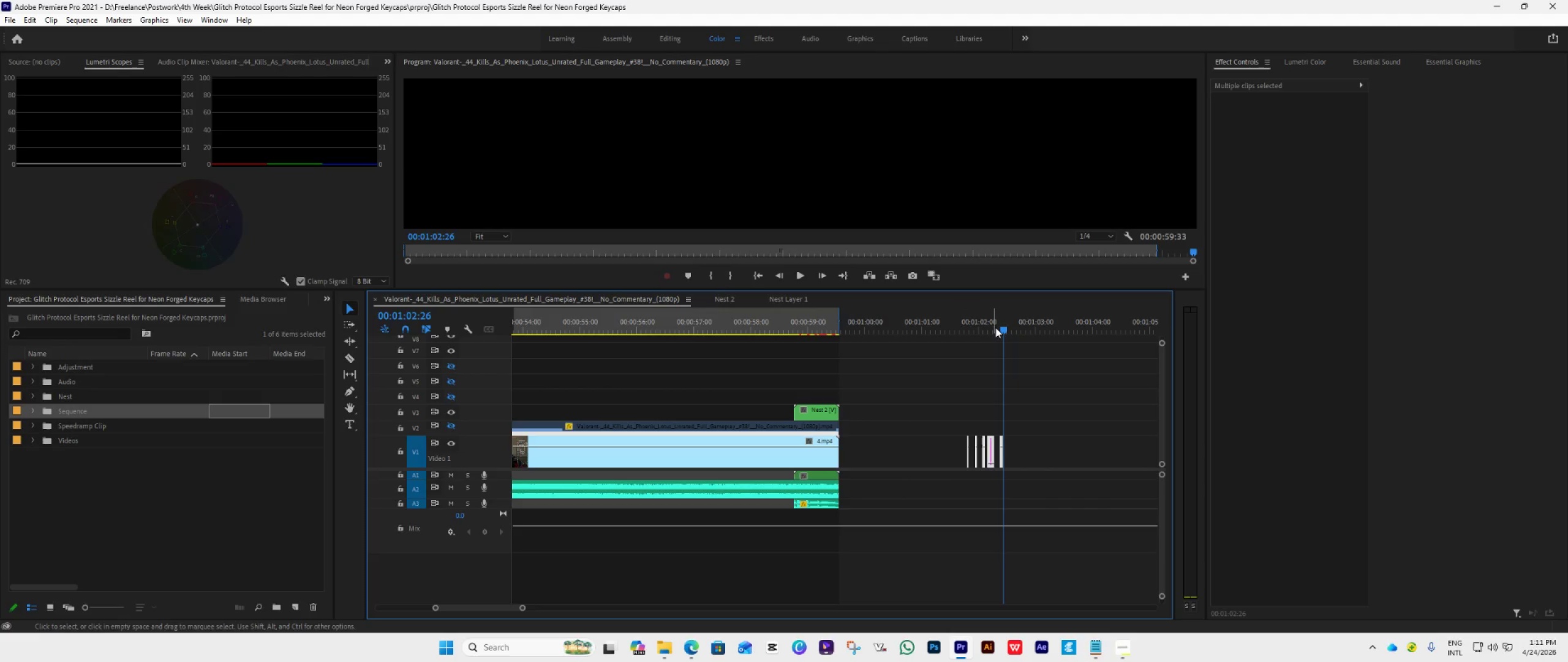 
left_click_drag(start_coordinate=[1001, 329], to_coordinate=[729, 373])
 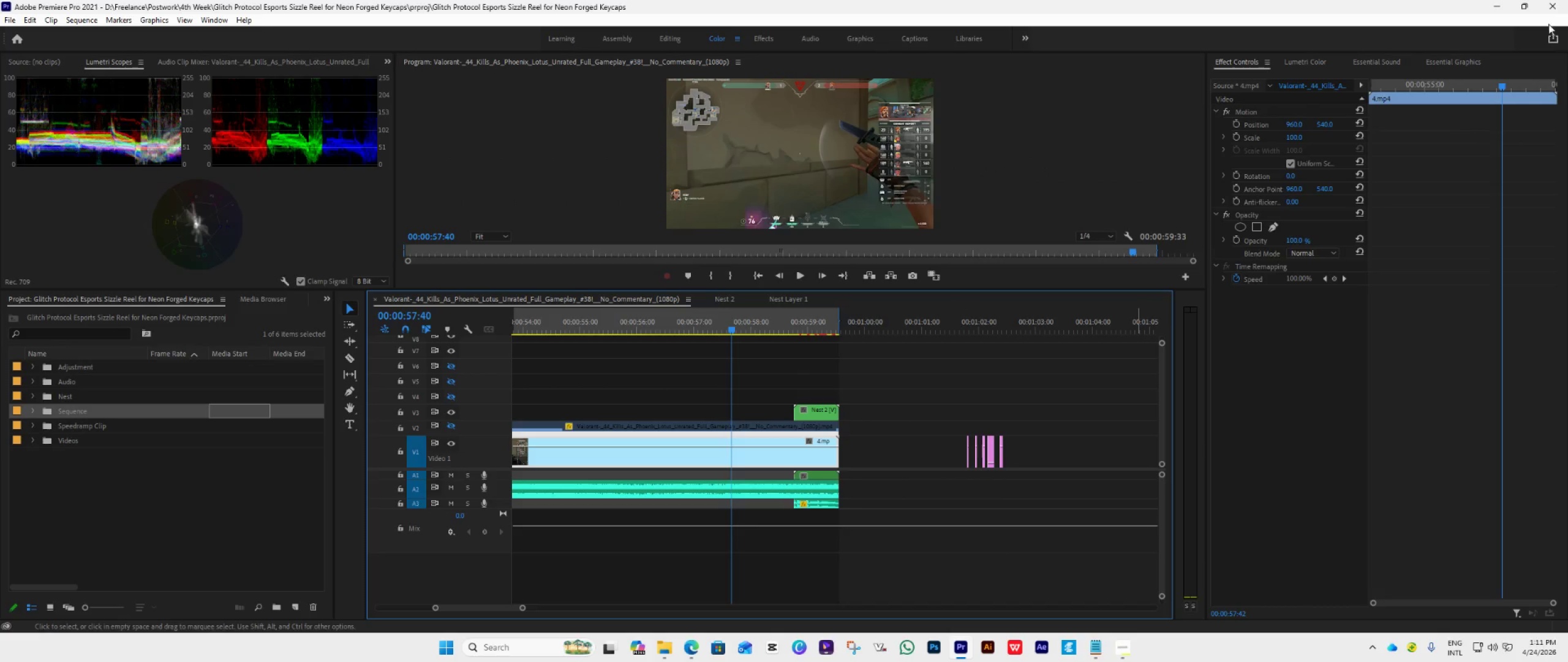 
left_click([1547, 8])